 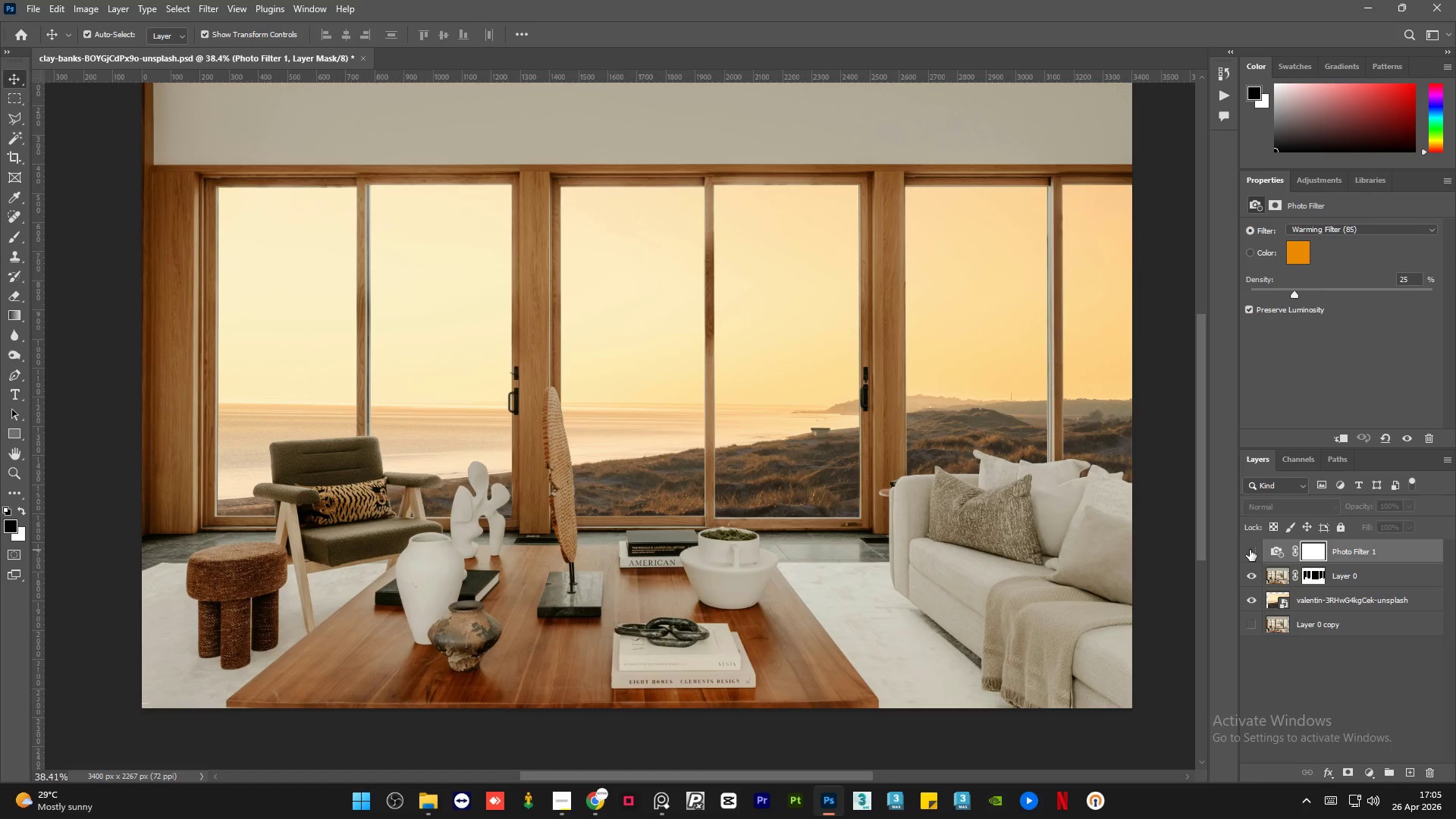 
left_click([1250, 550])
 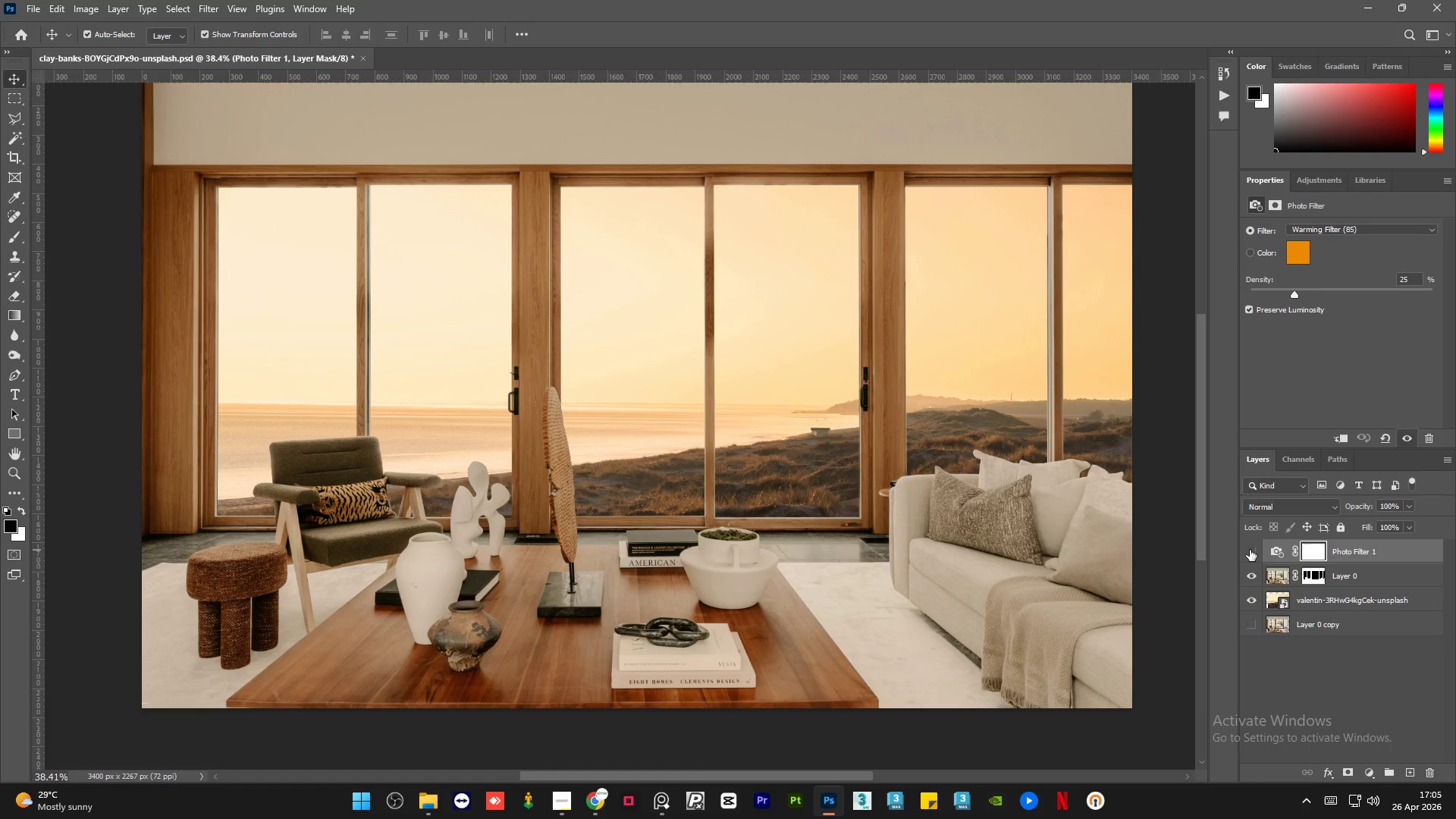 
double_click([1250, 550])
 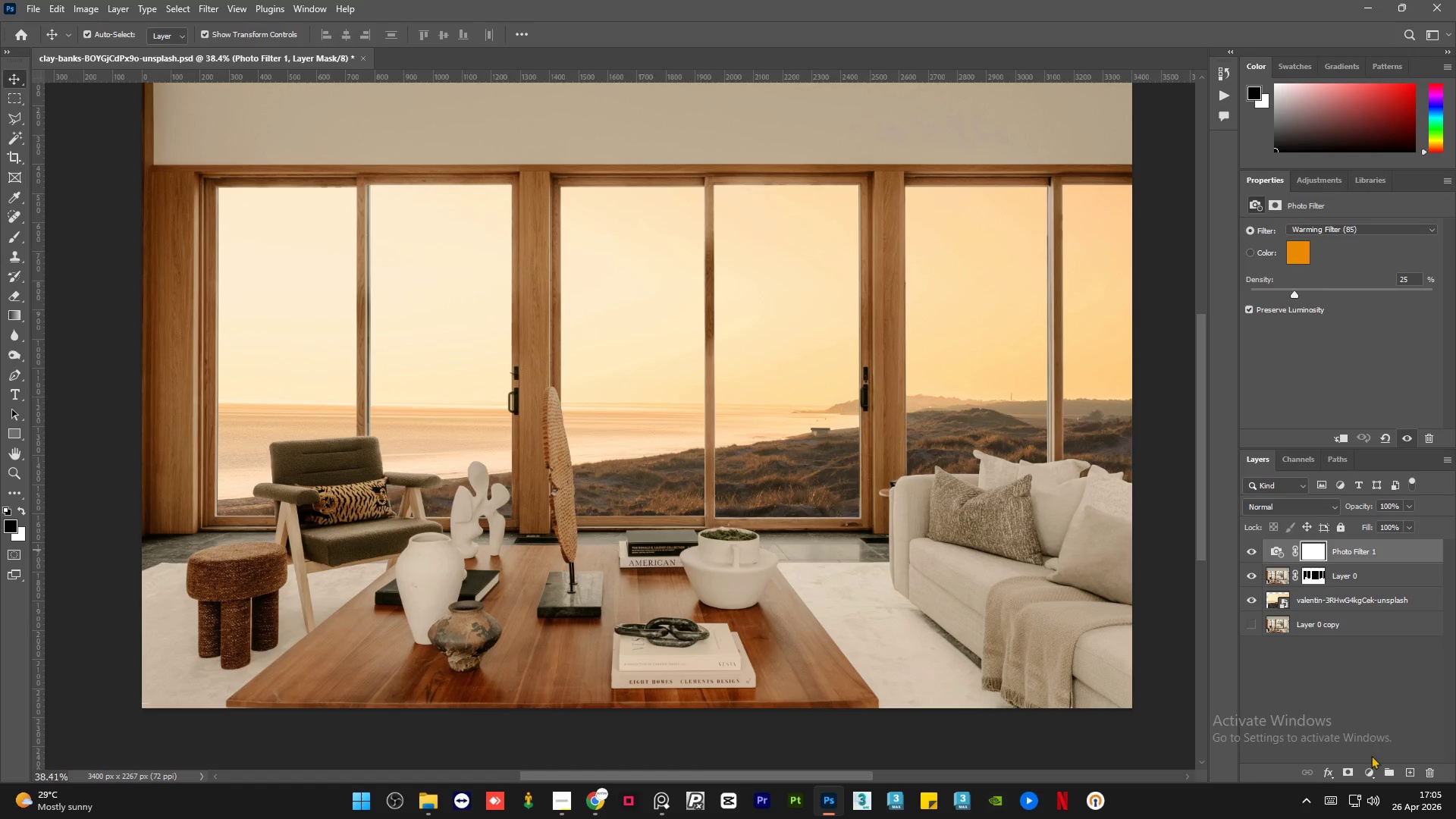 
left_click([1368, 780])
 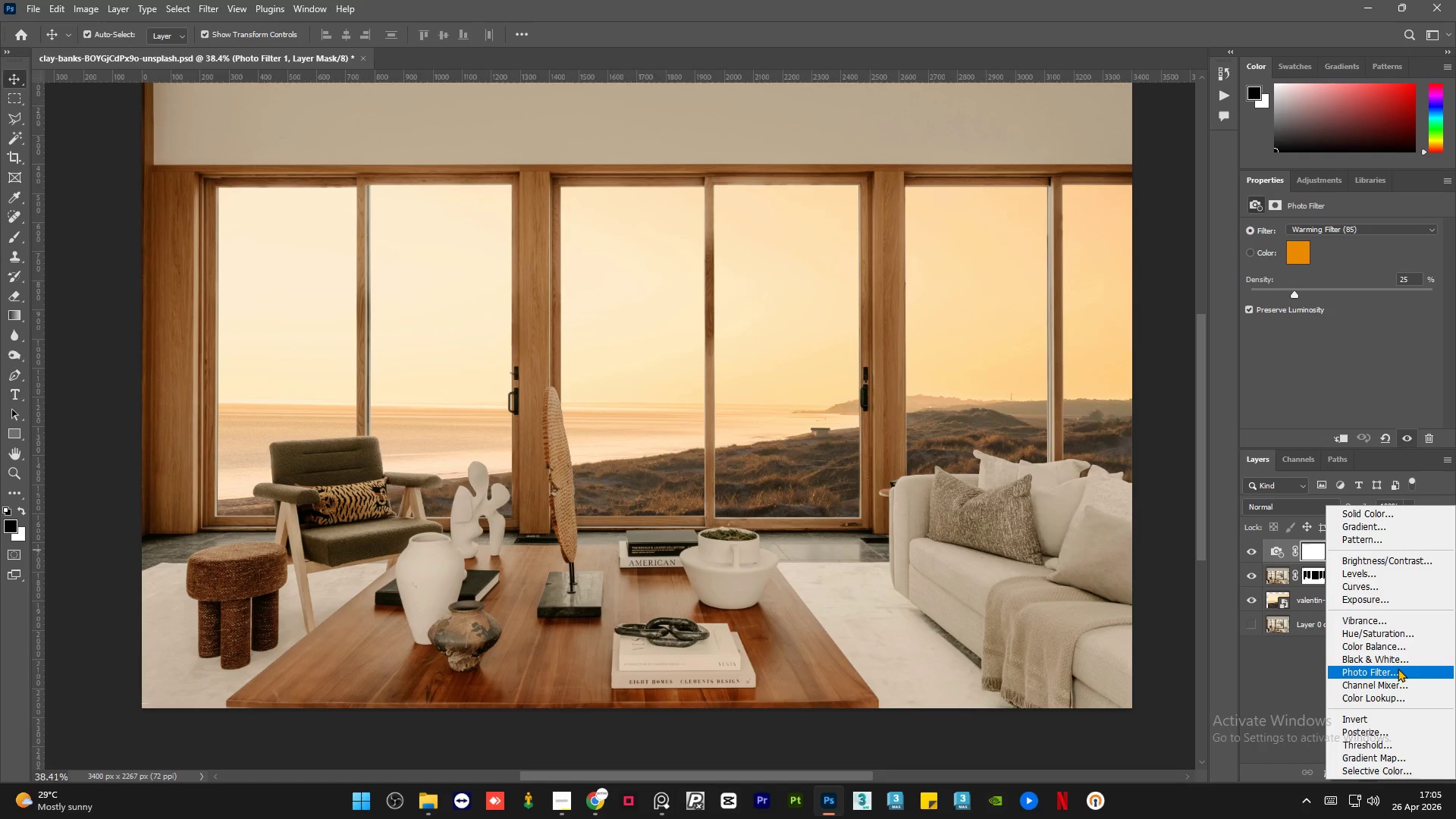 
left_click([1393, 698])
 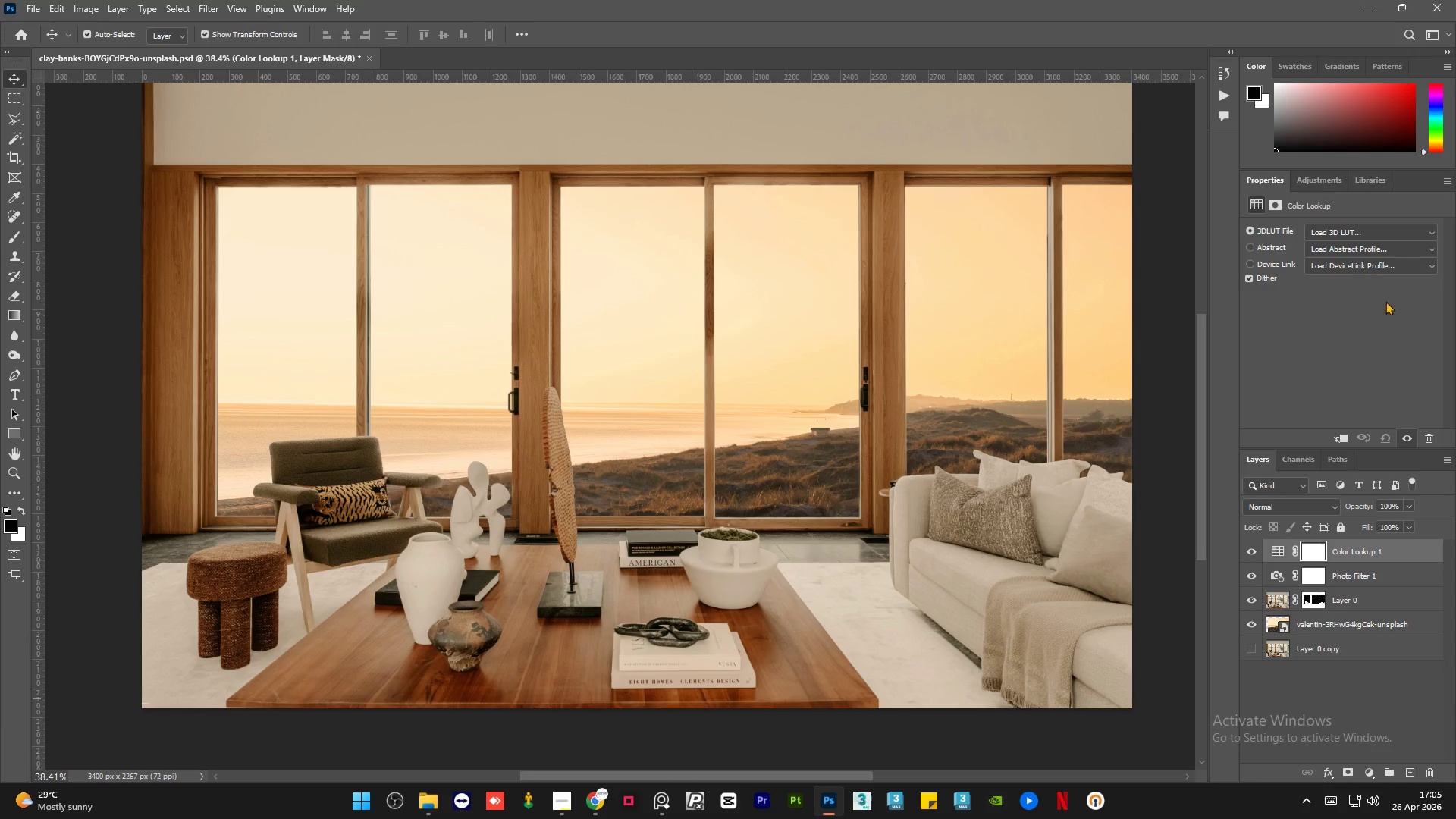 
left_click([1422, 229])
 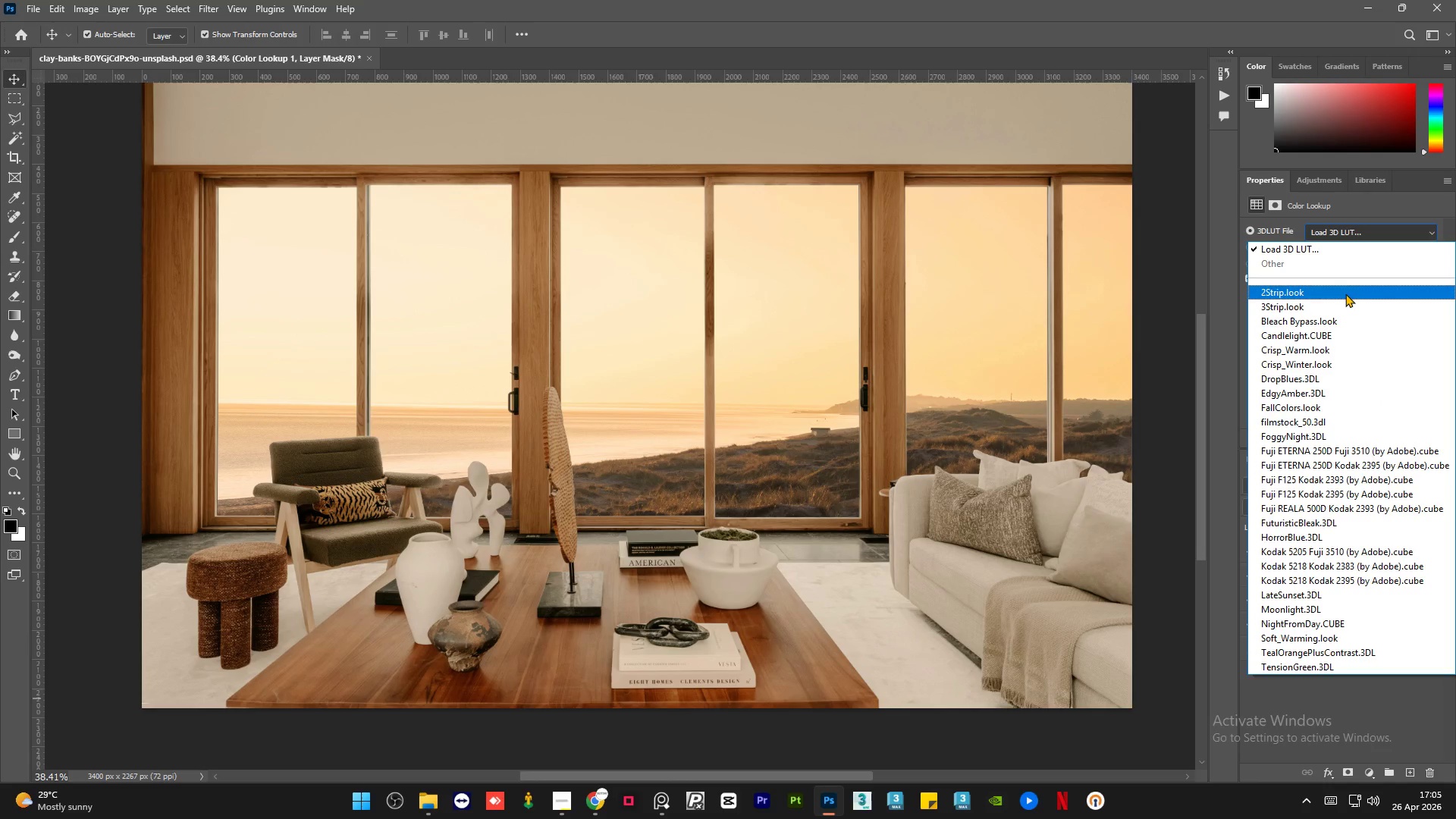 
left_click([1341, 296])
 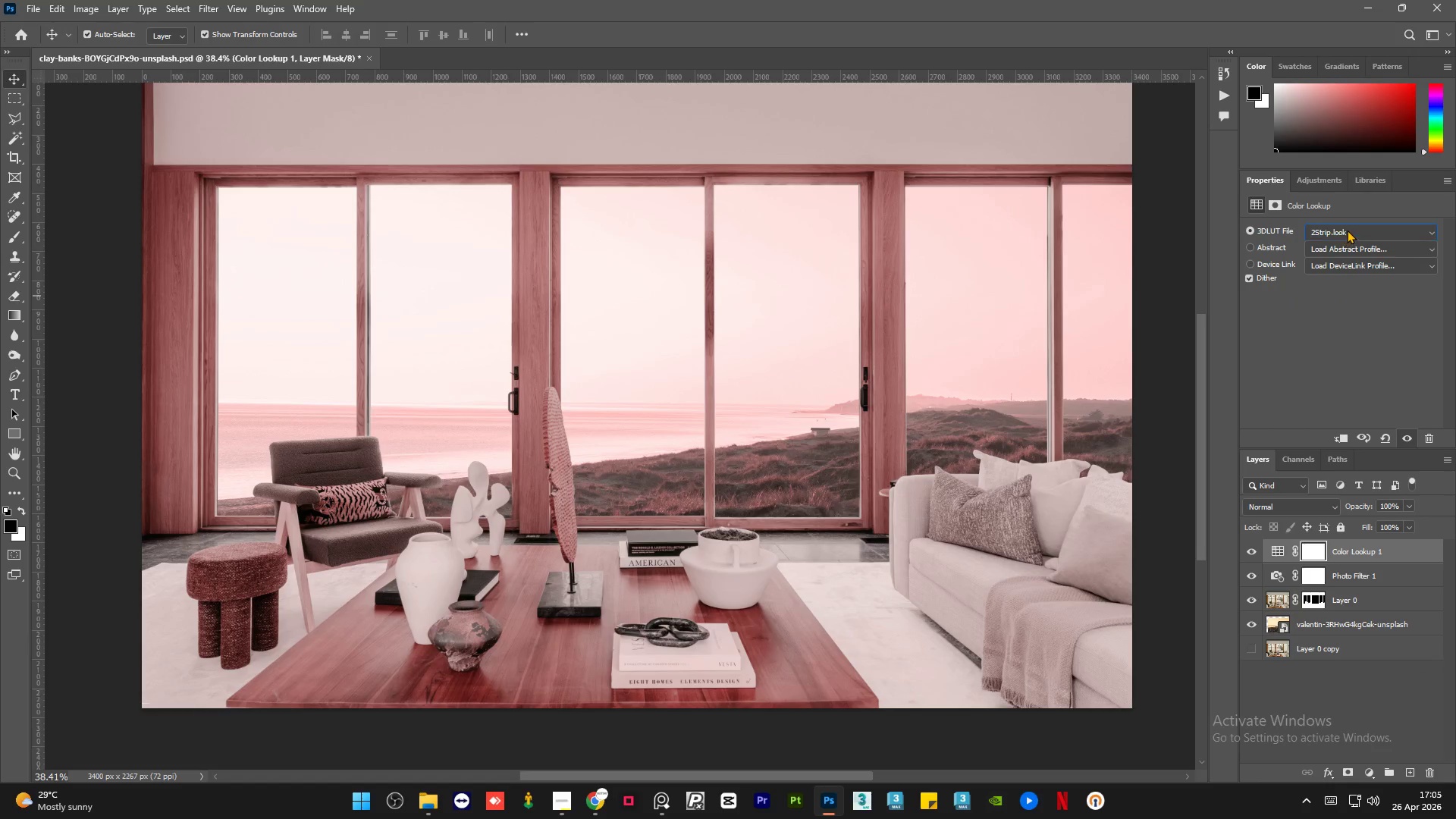 
scroll: coordinate [1349, 227], scroll_direction: down, amount: 2.0
 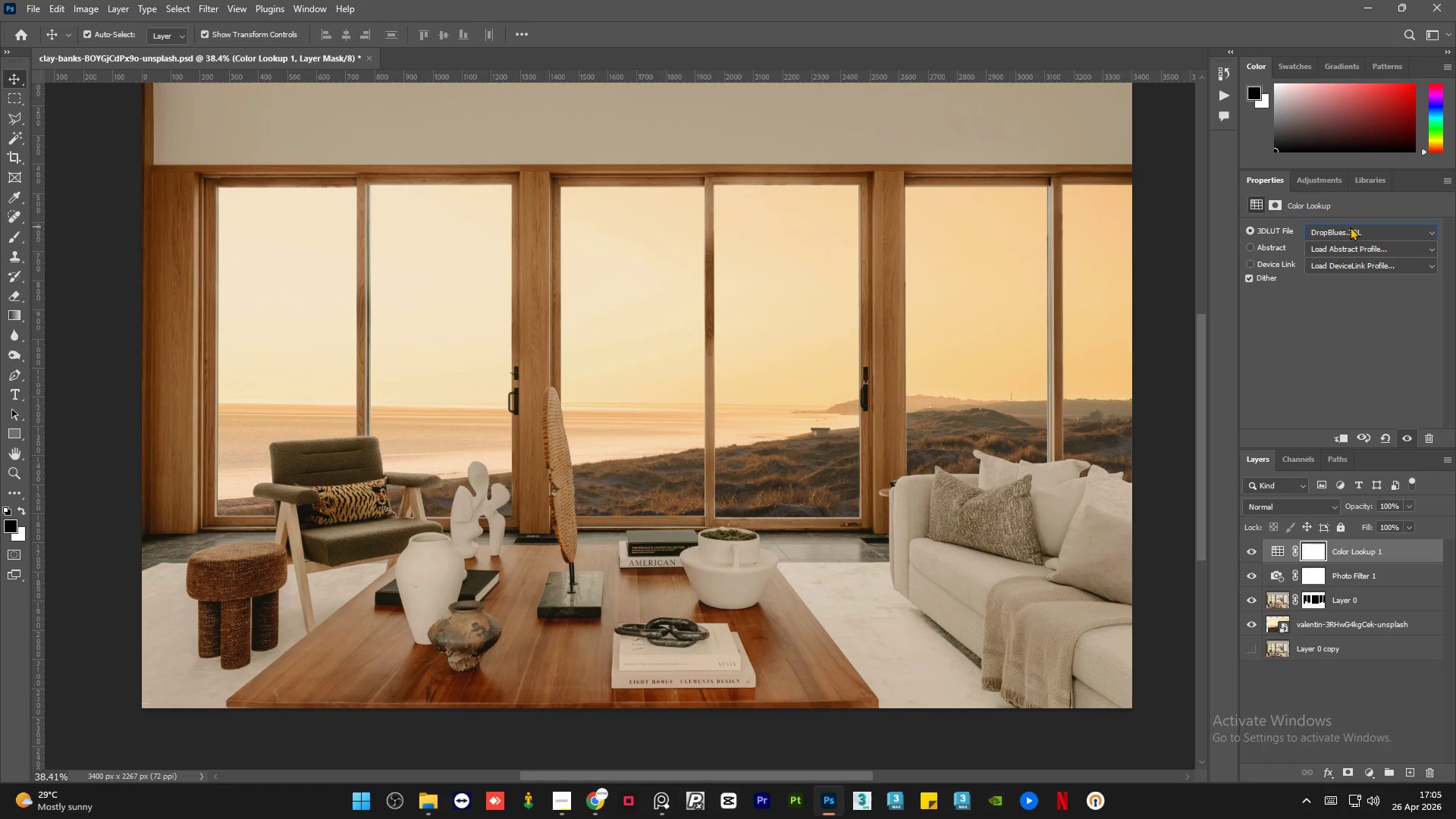 
wait(19.11)
 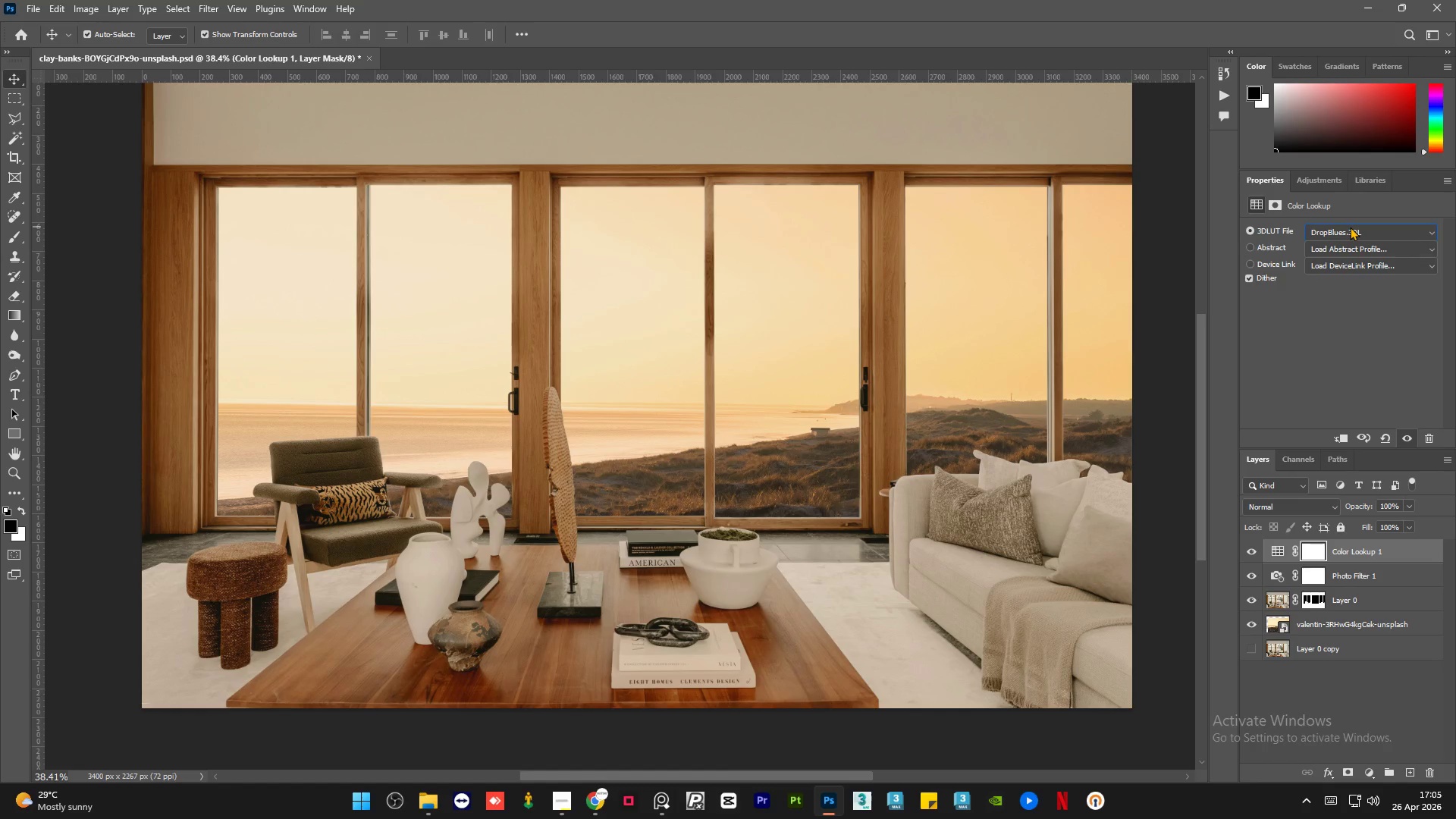 
left_click([1251, 549])
 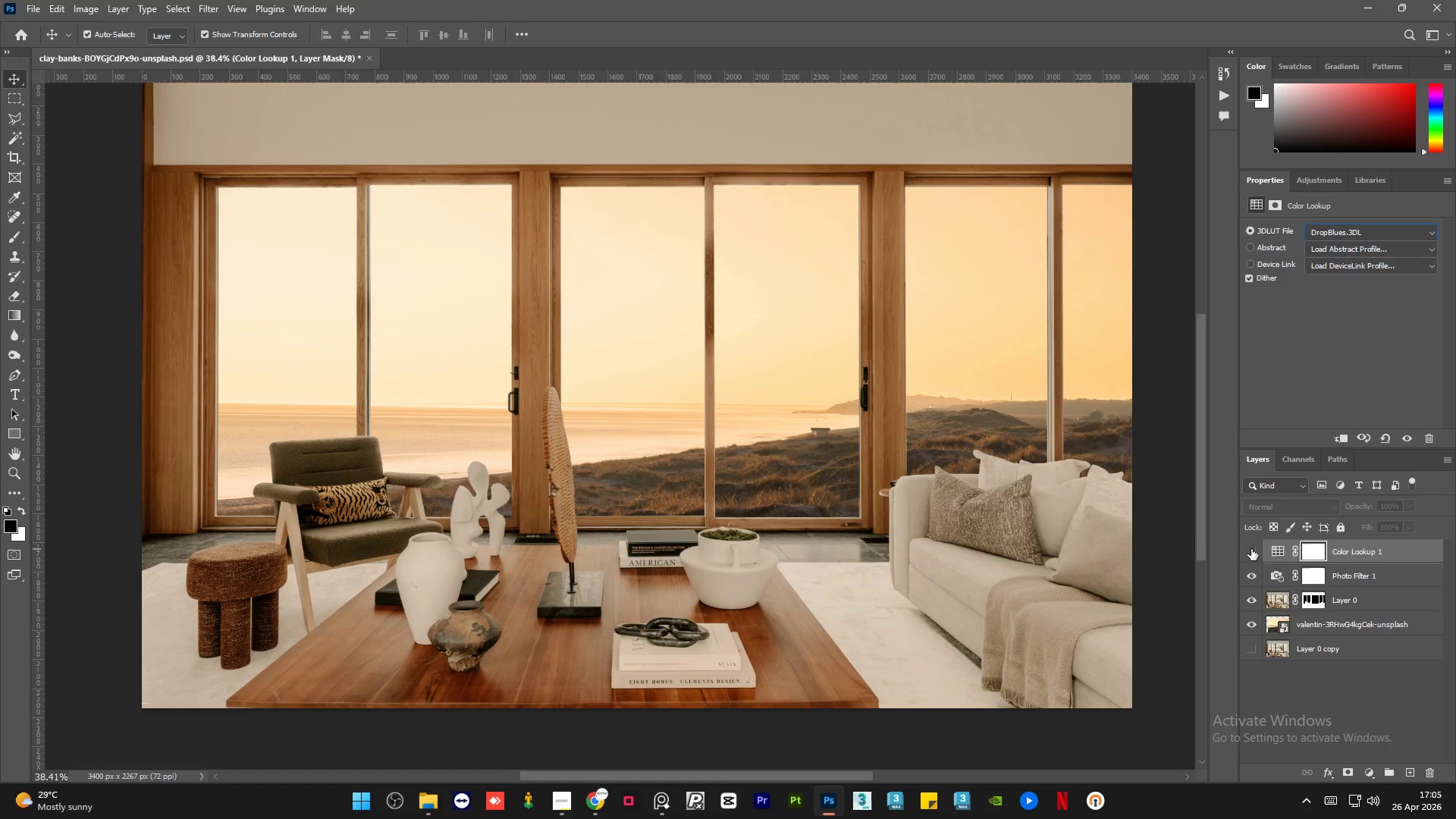 
left_click([1251, 549])
 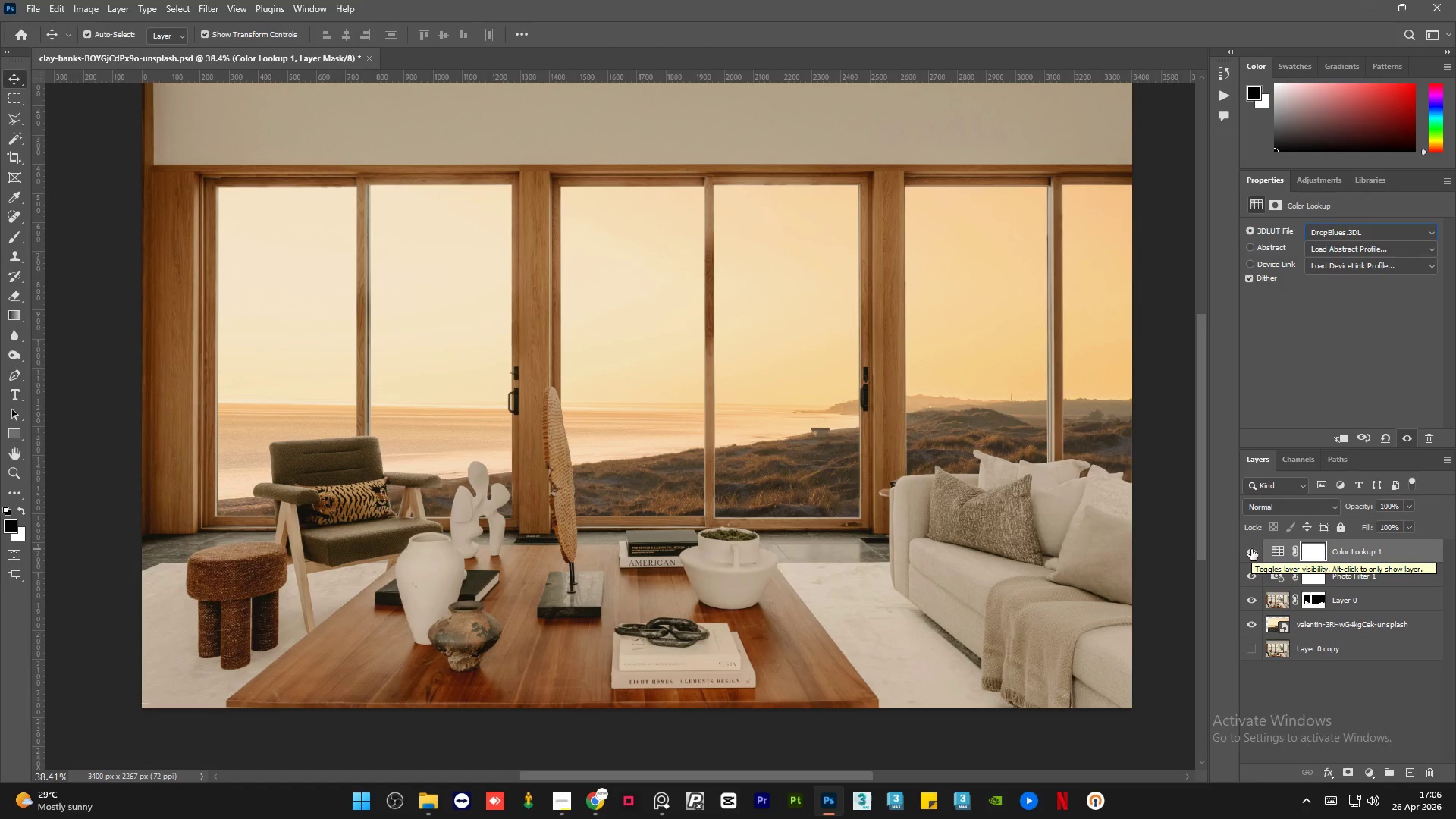 
left_click([1251, 548])
 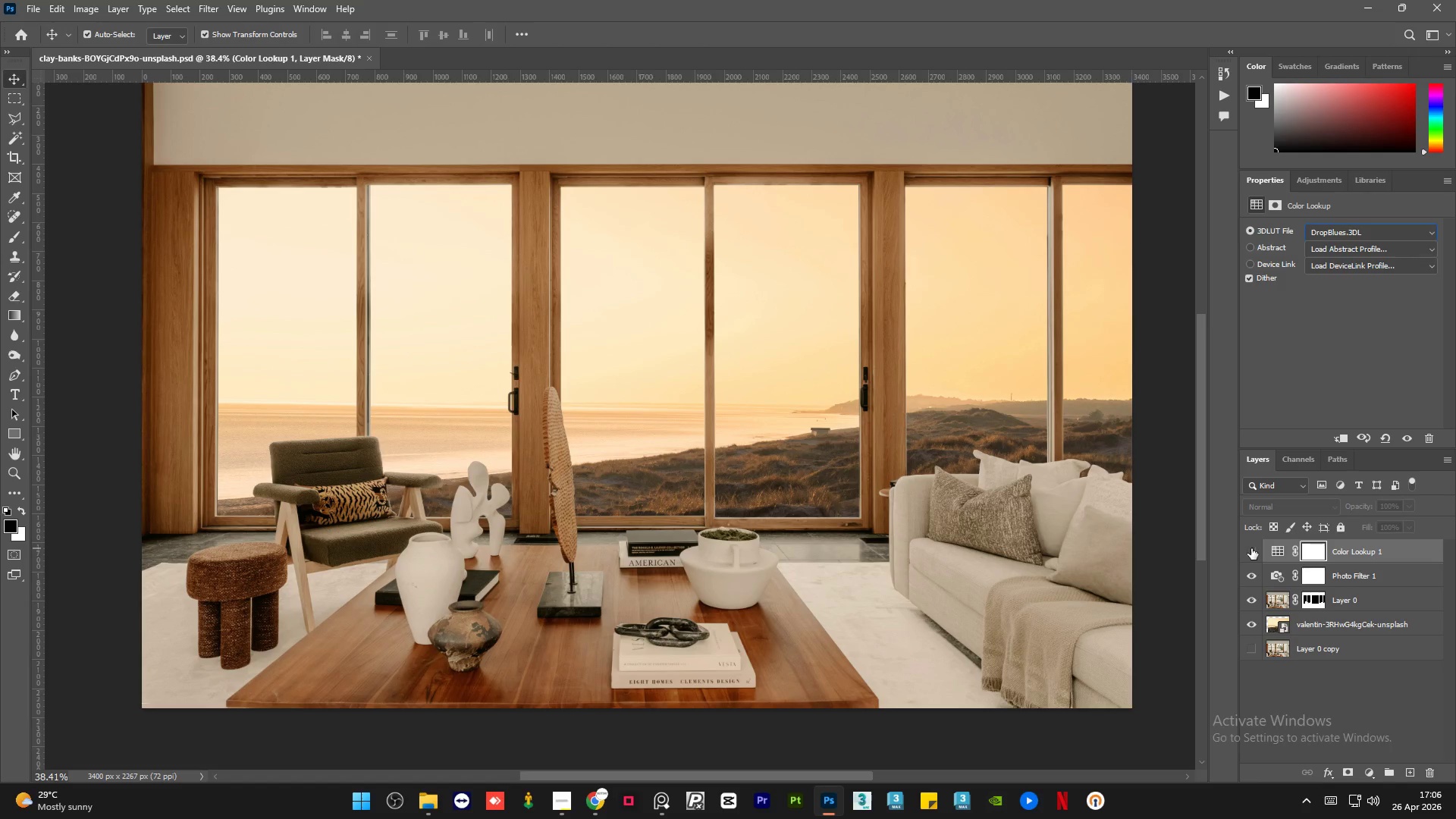 
left_click([1251, 548])
 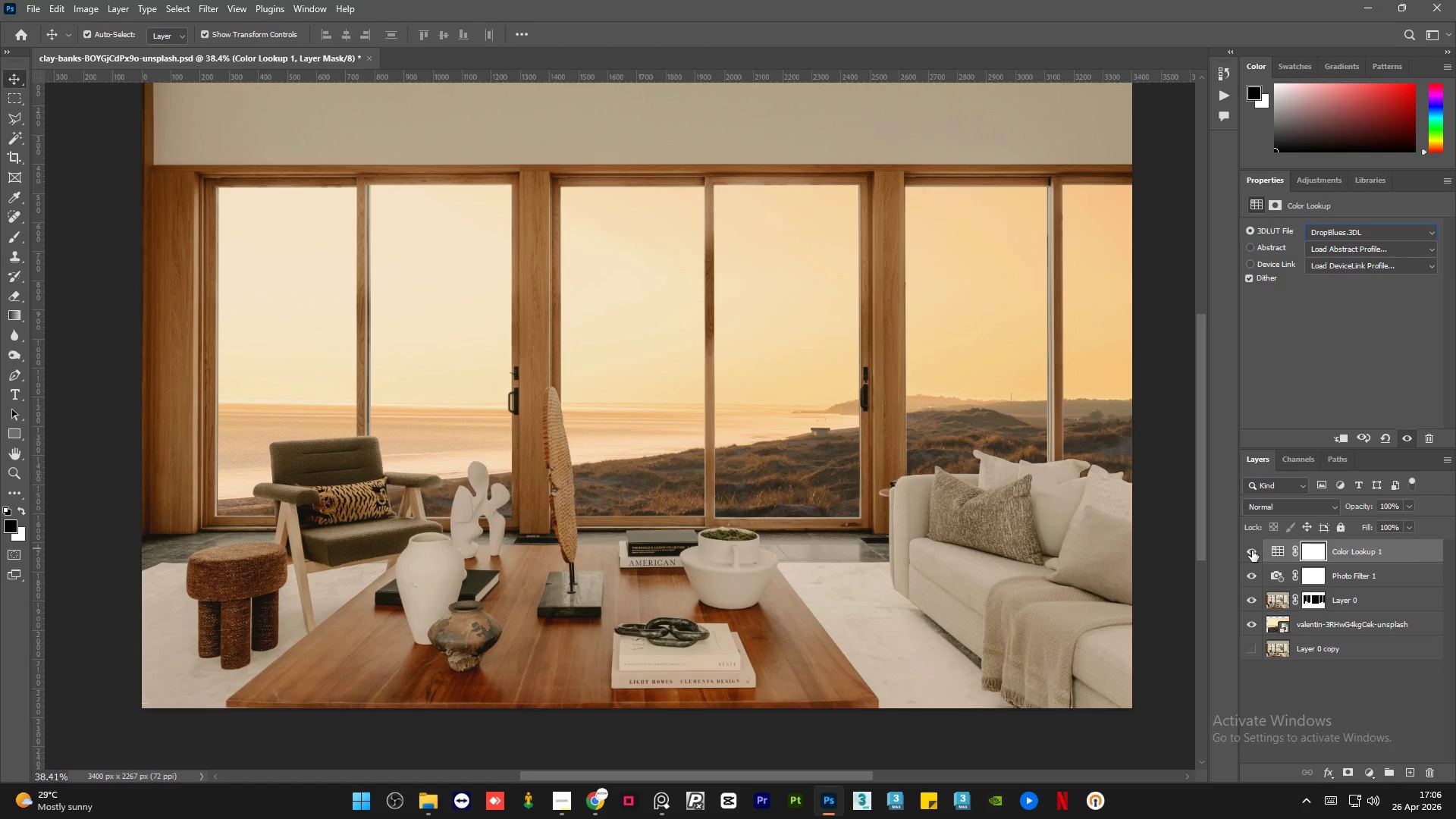 
left_click([1252, 551])
 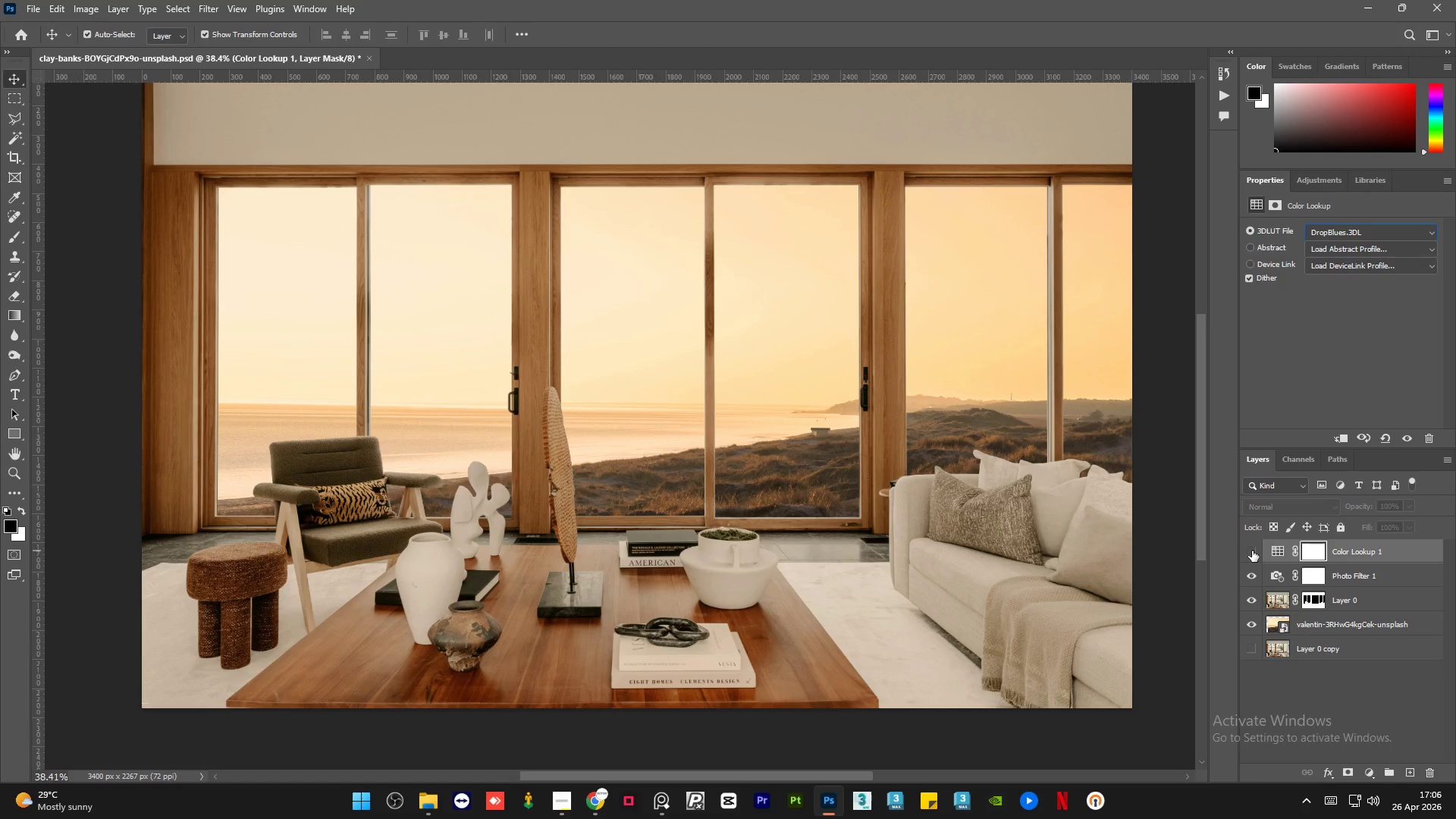 
left_click([1252, 551])
 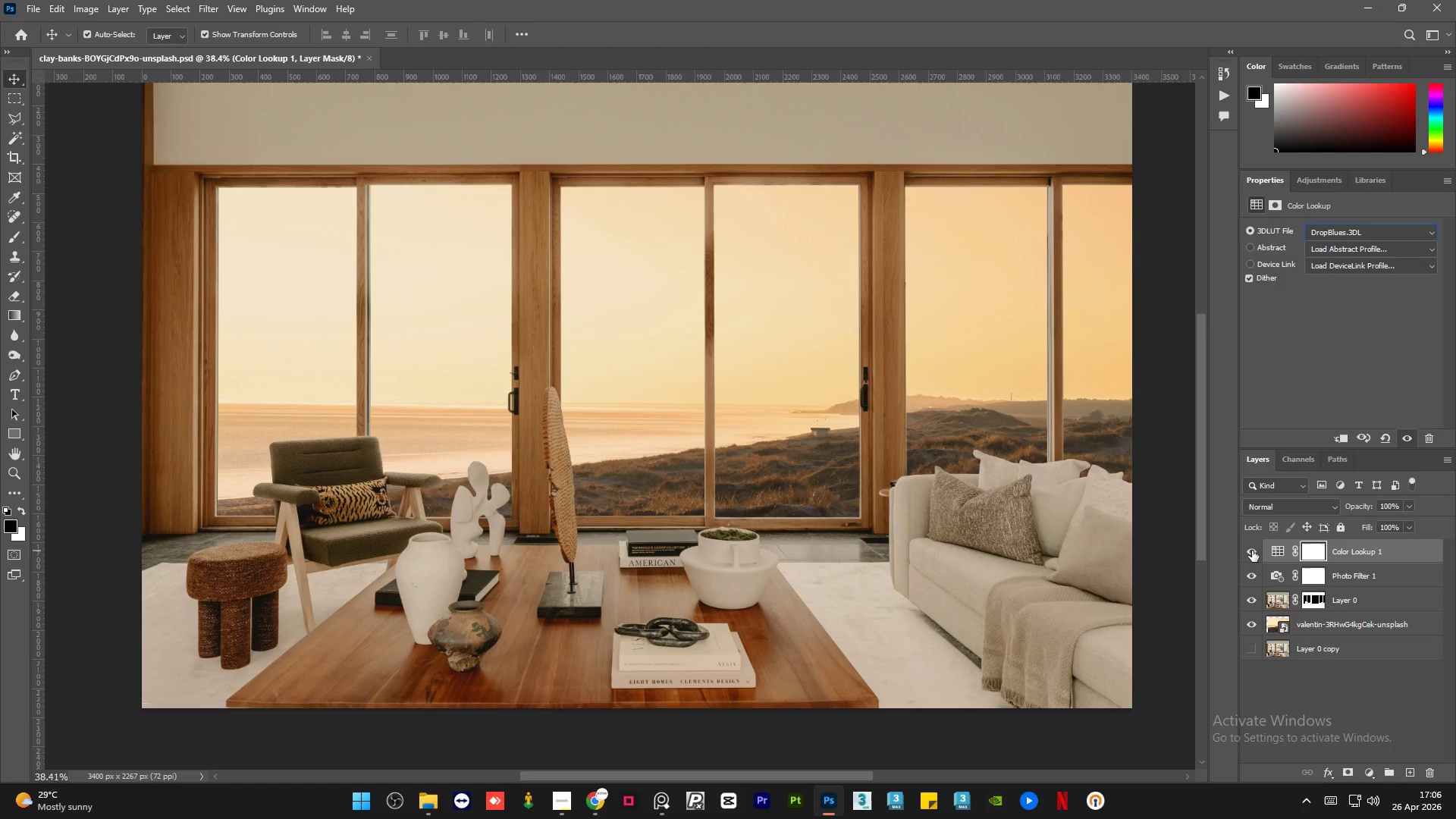 
left_click([1252, 551])
 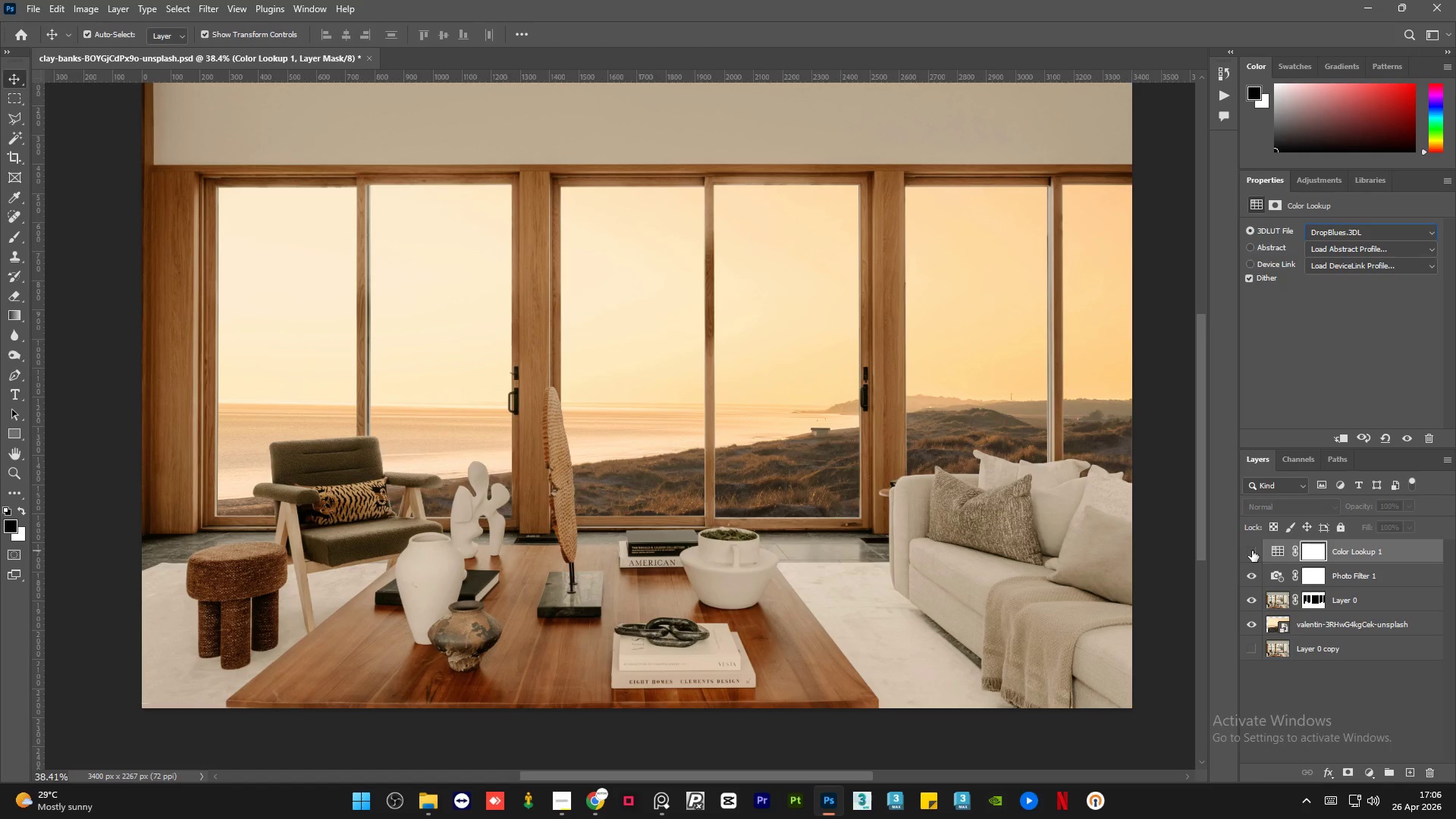 
left_click([1252, 551])
 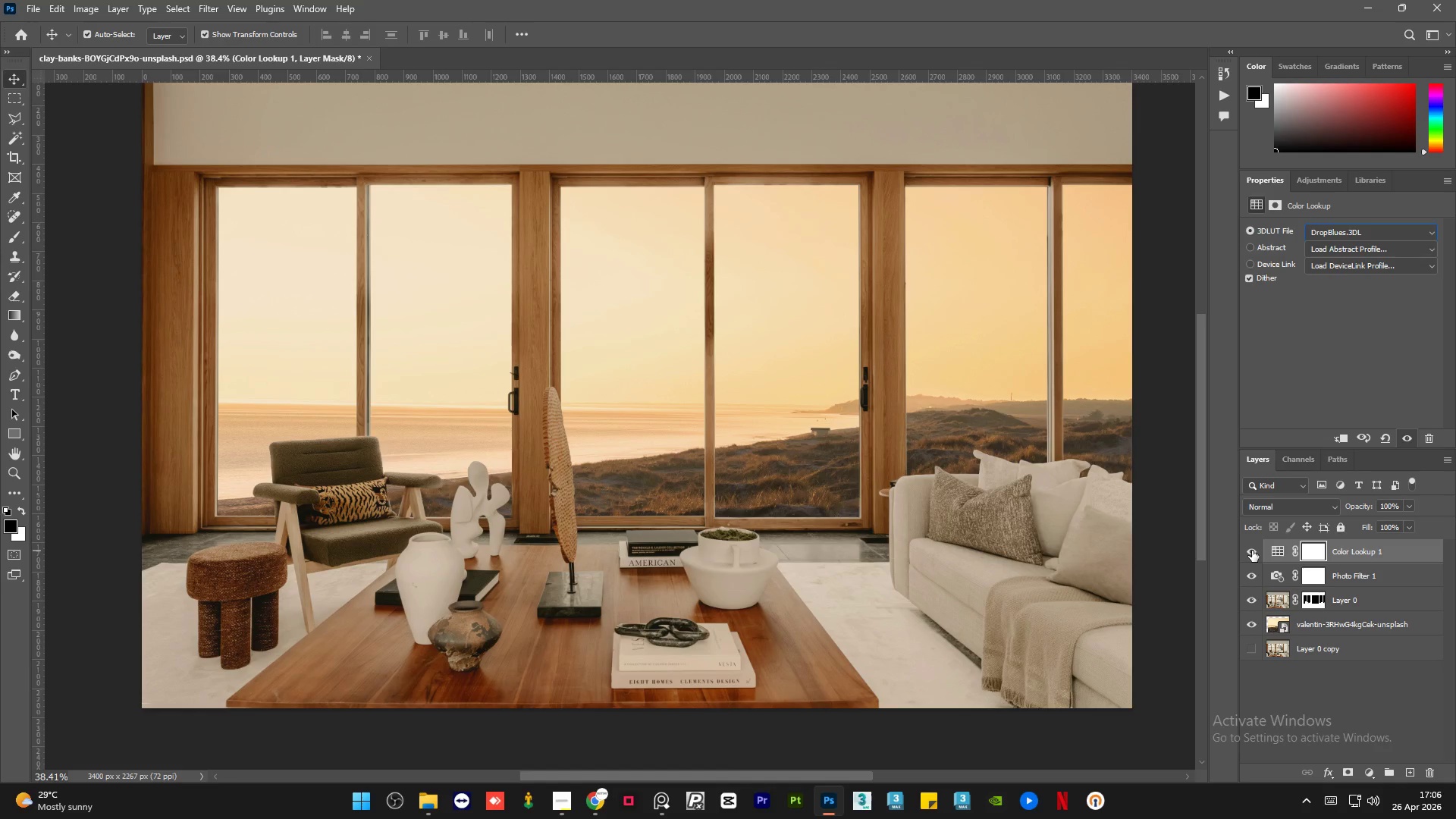 
left_click([1252, 551])
 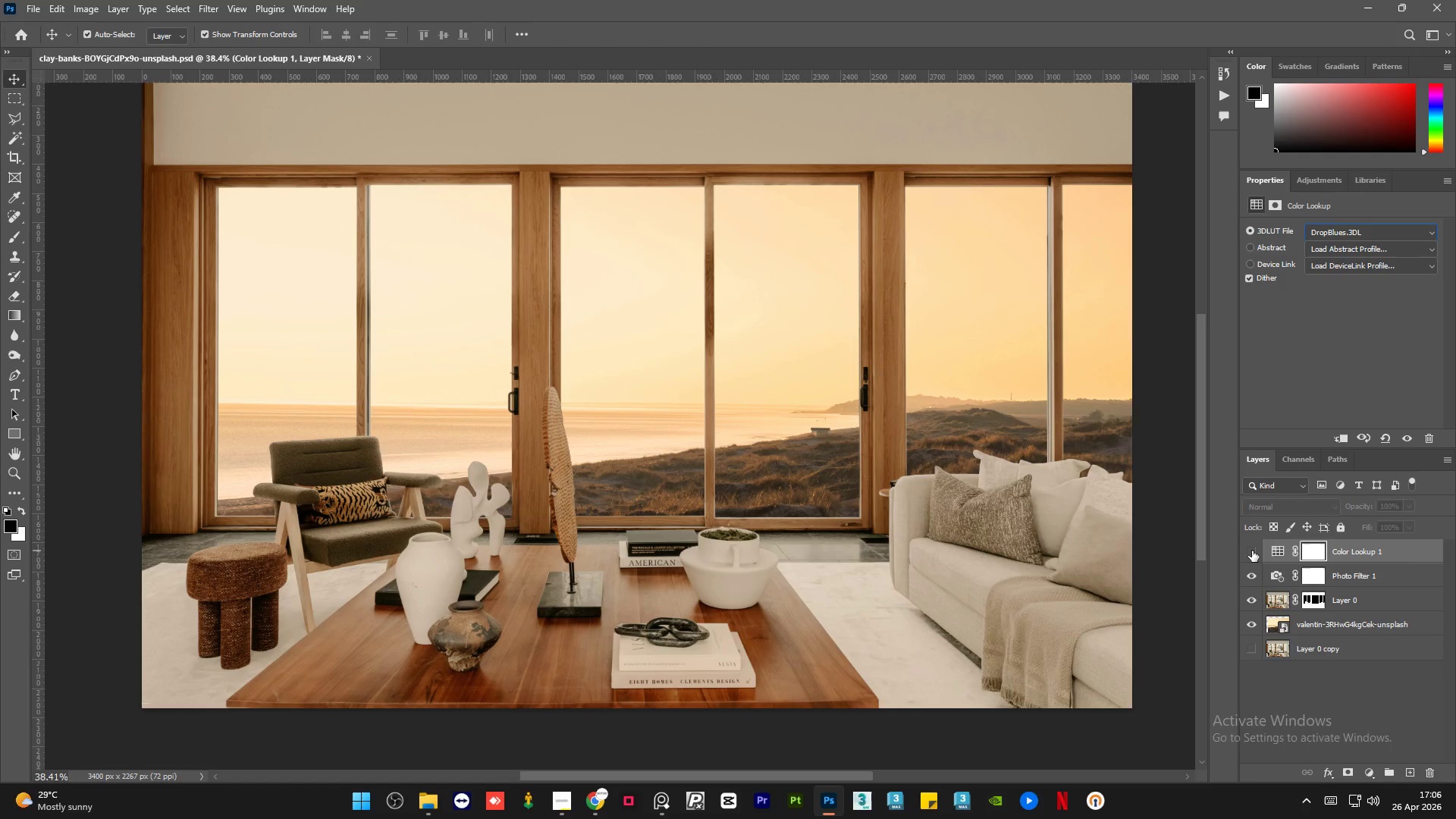 
left_click([1252, 551])
 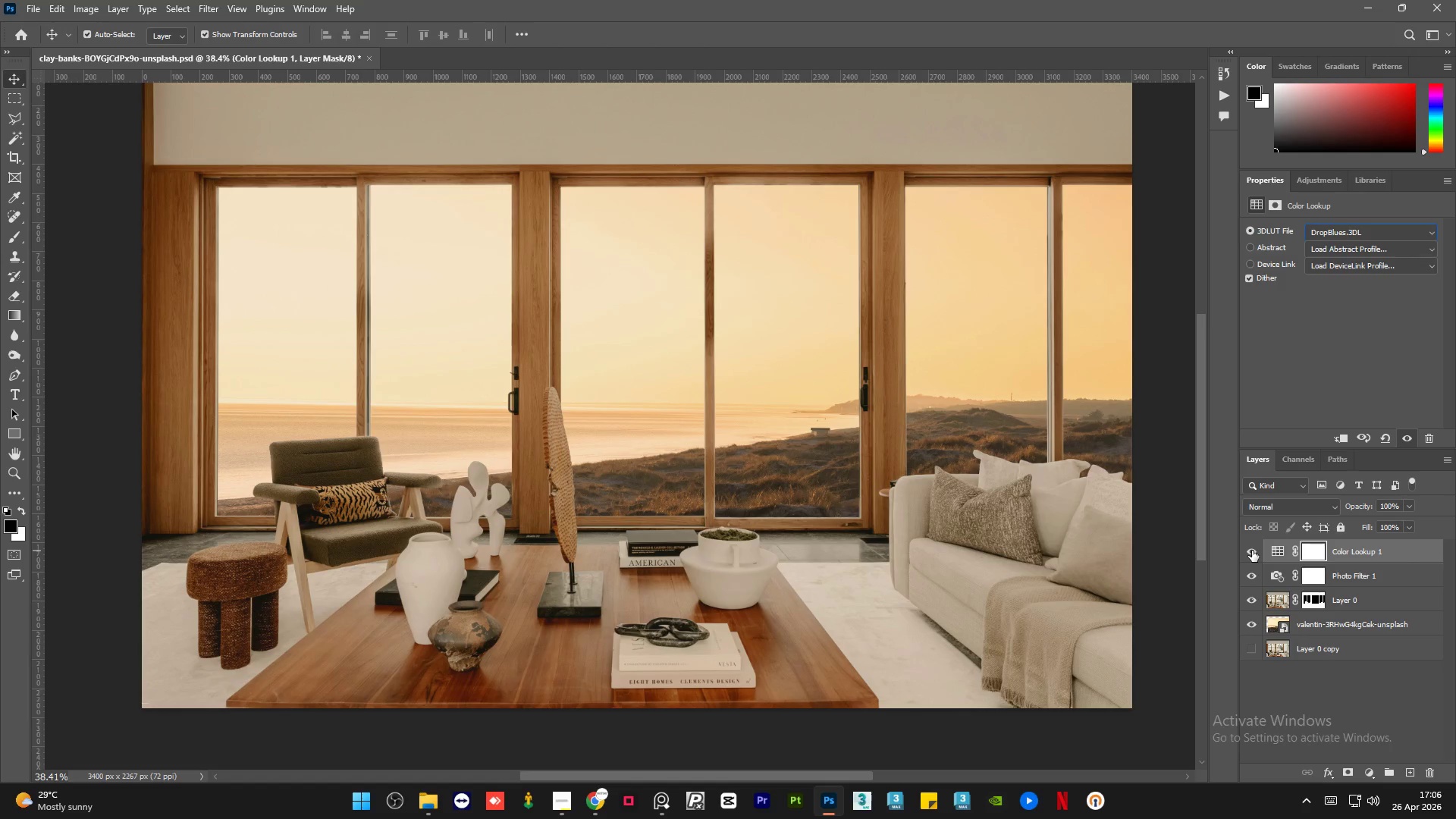 
left_click([1252, 551])
 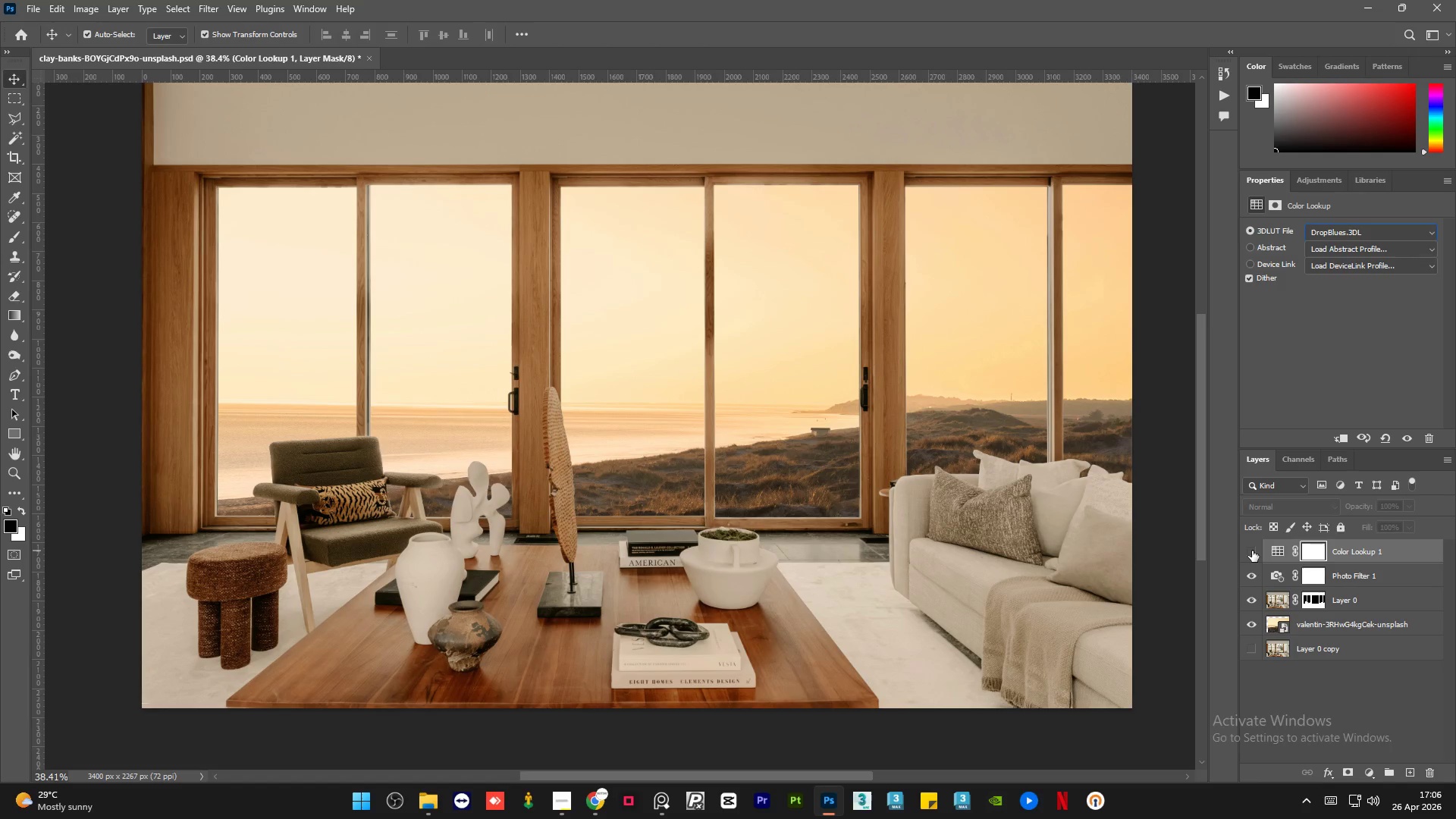 
left_click_drag(start_coordinate=[1201, 528], to_coordinate=[1206, 513])
 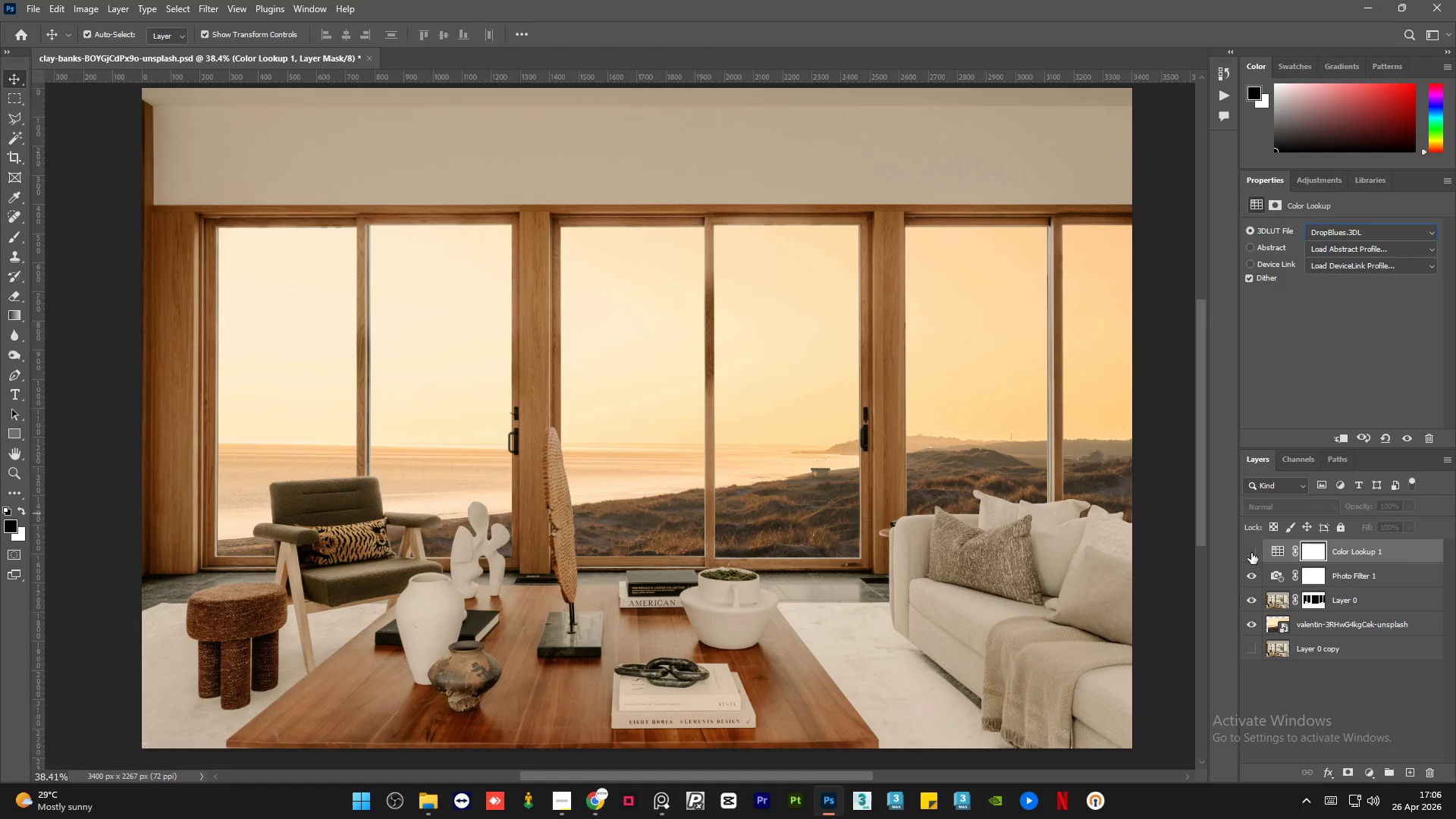 
left_click([1251, 553])
 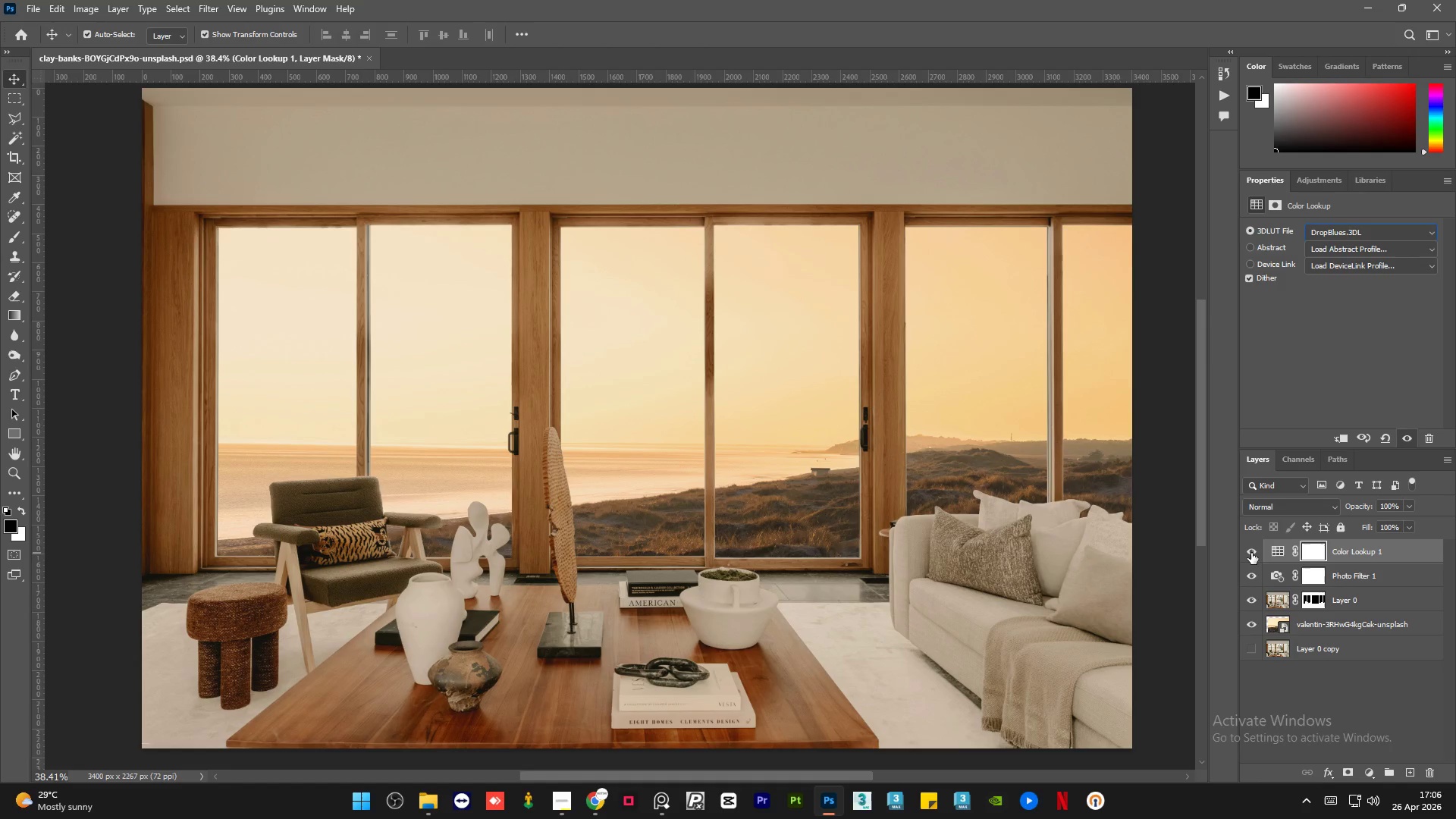 
left_click([1251, 553])
 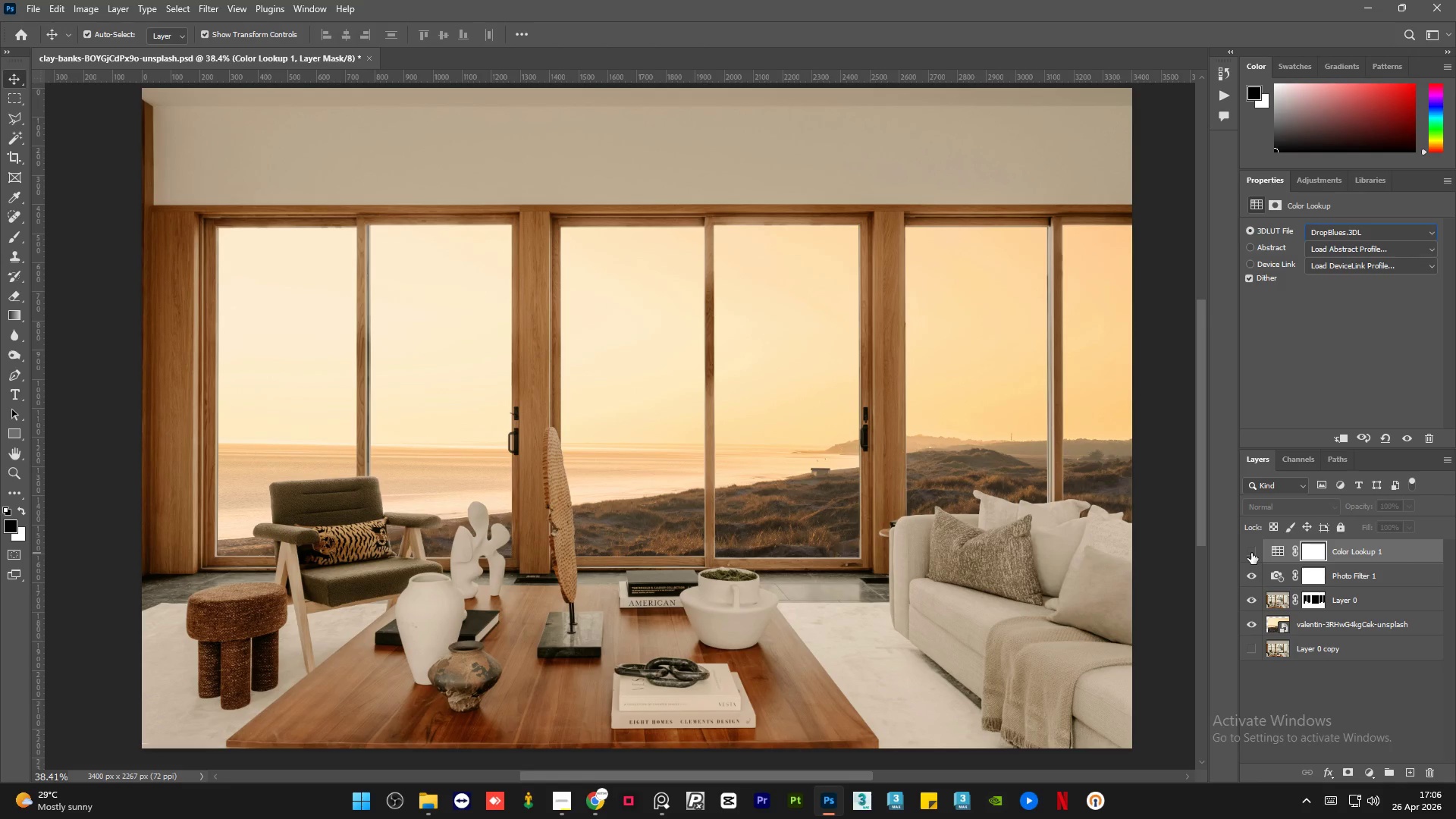 
left_click([1251, 553])
 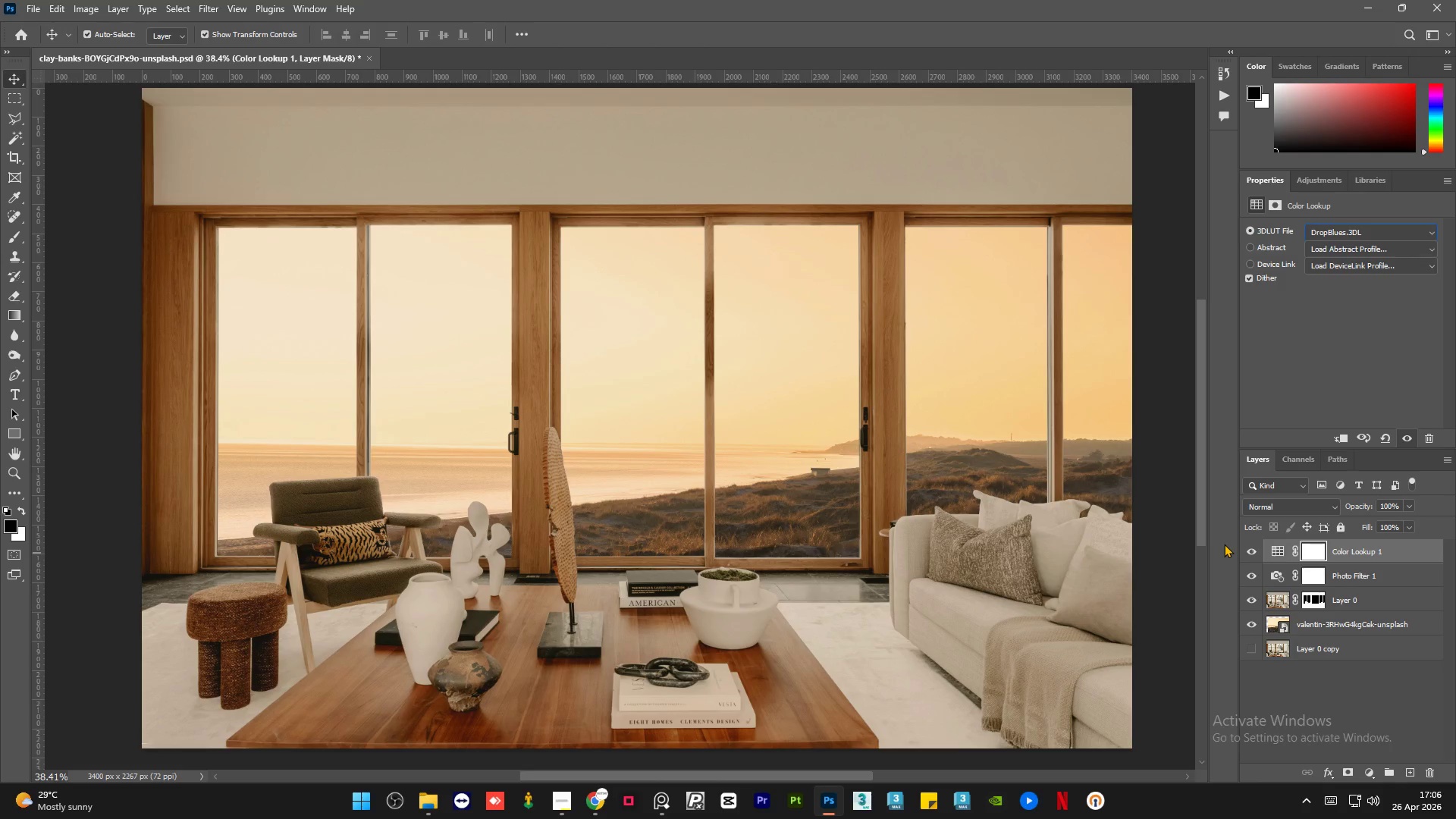 
left_click([1252, 554])
 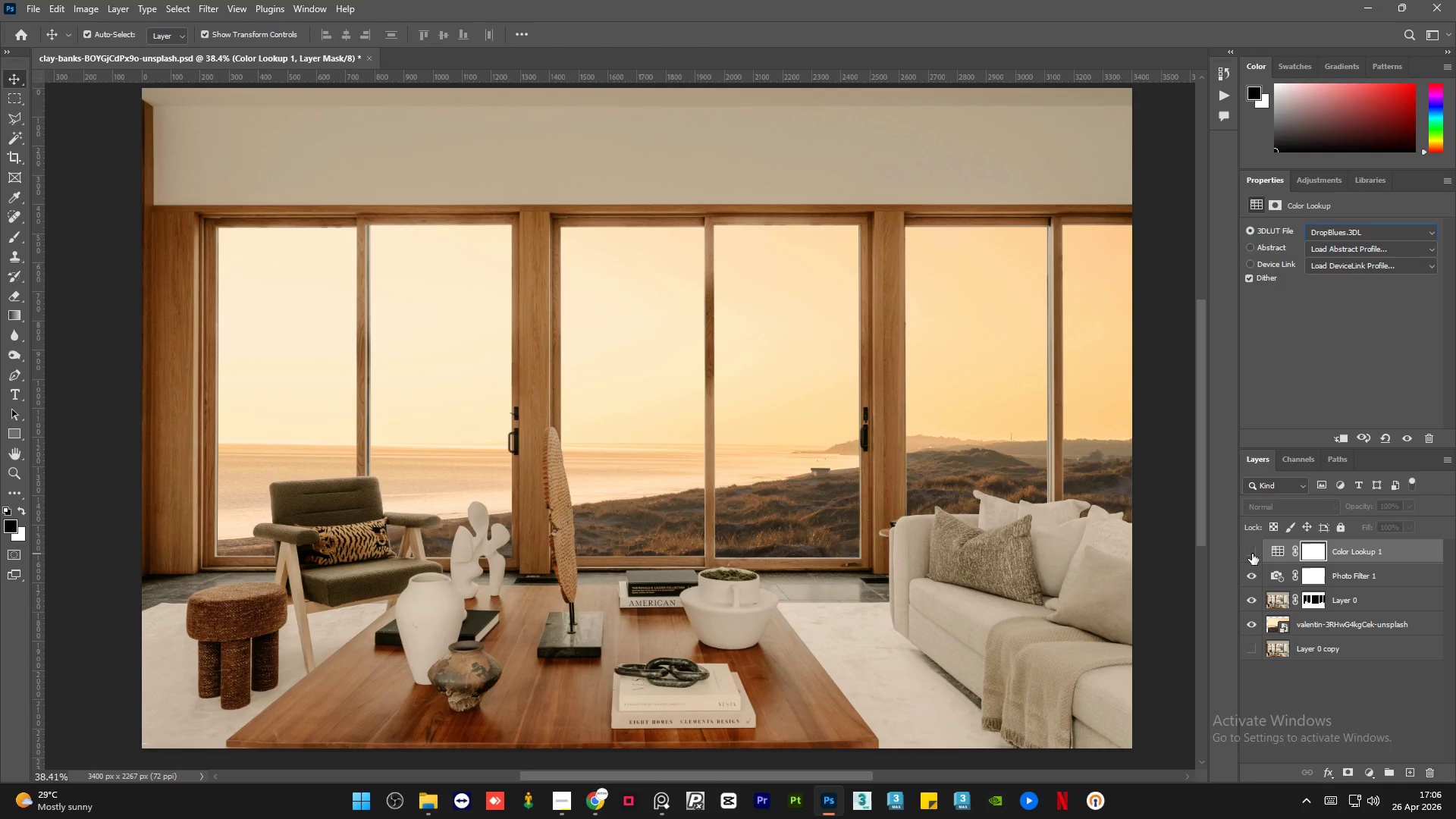 
left_click([1252, 554])
 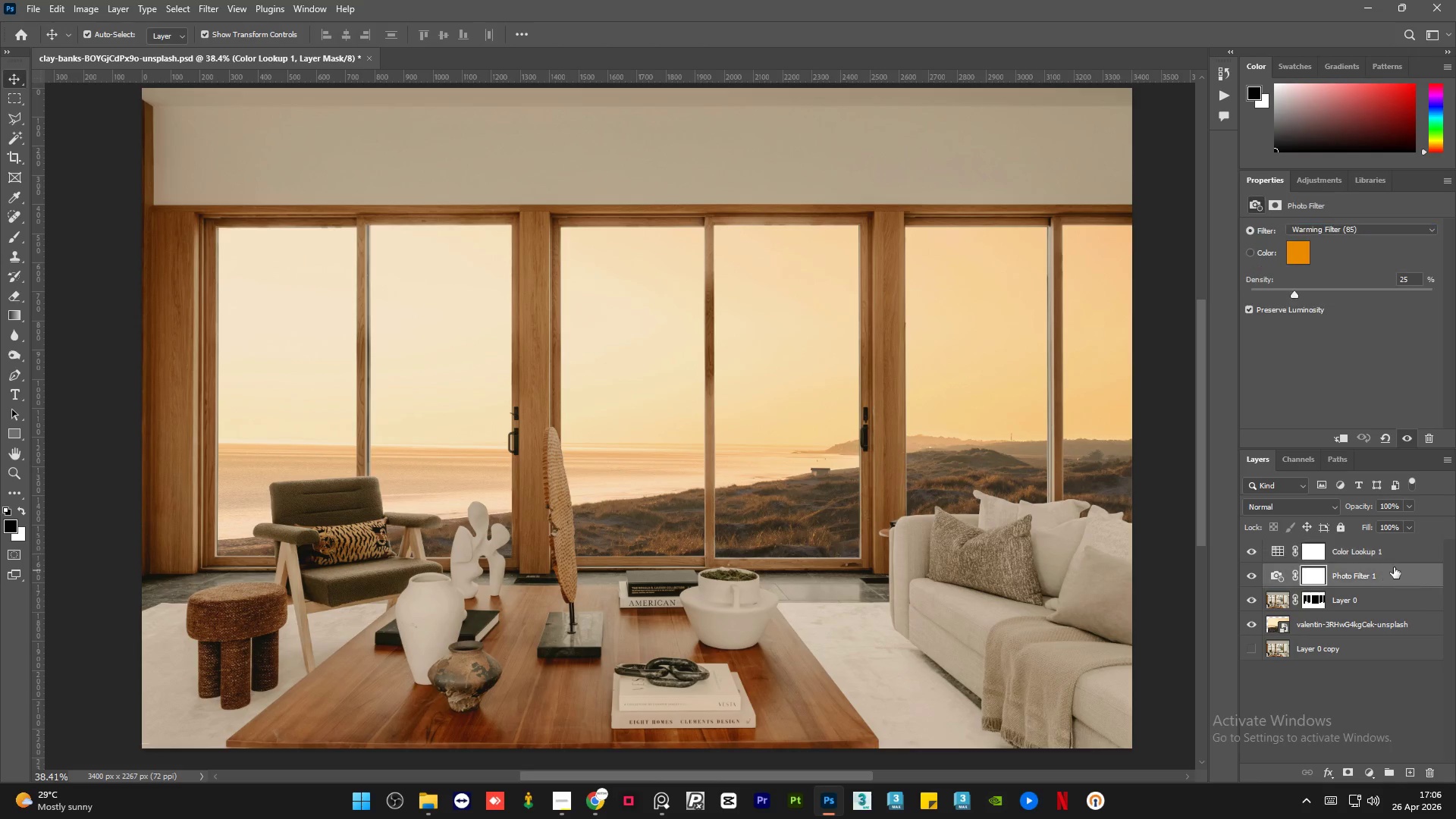 
double_click([1402, 557])
 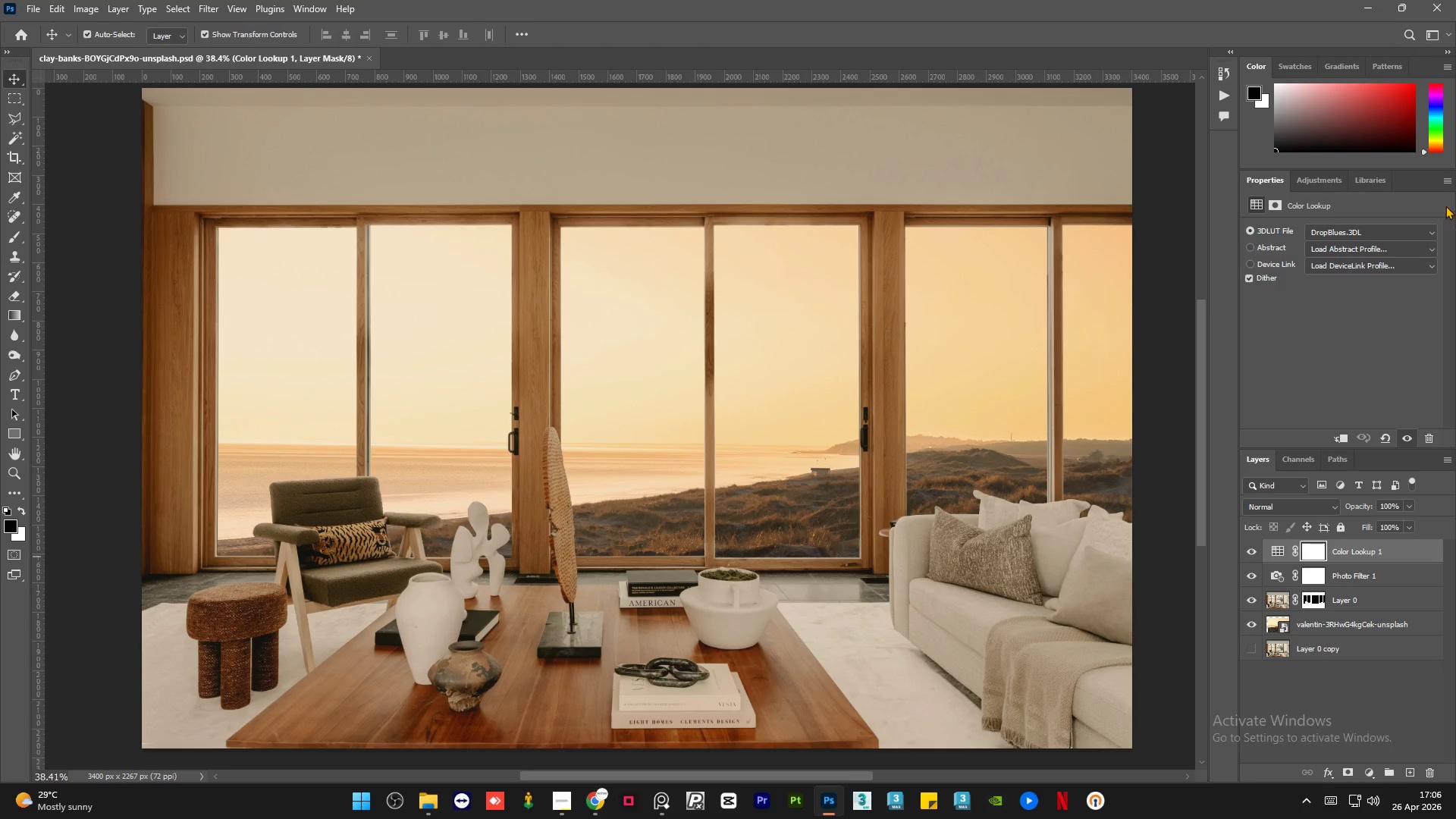 
left_click([1420, 228])
 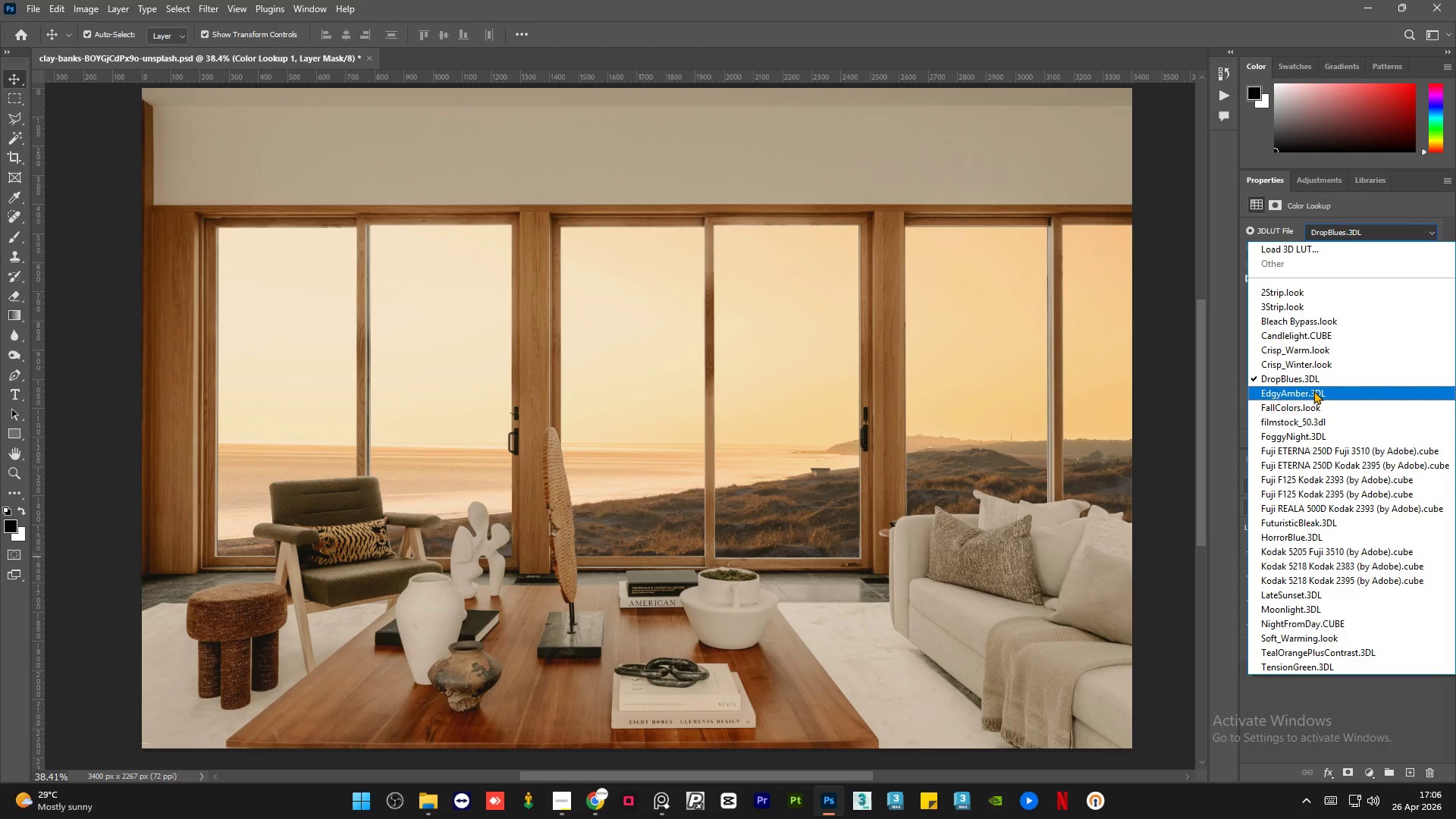 
left_click([1313, 391])
 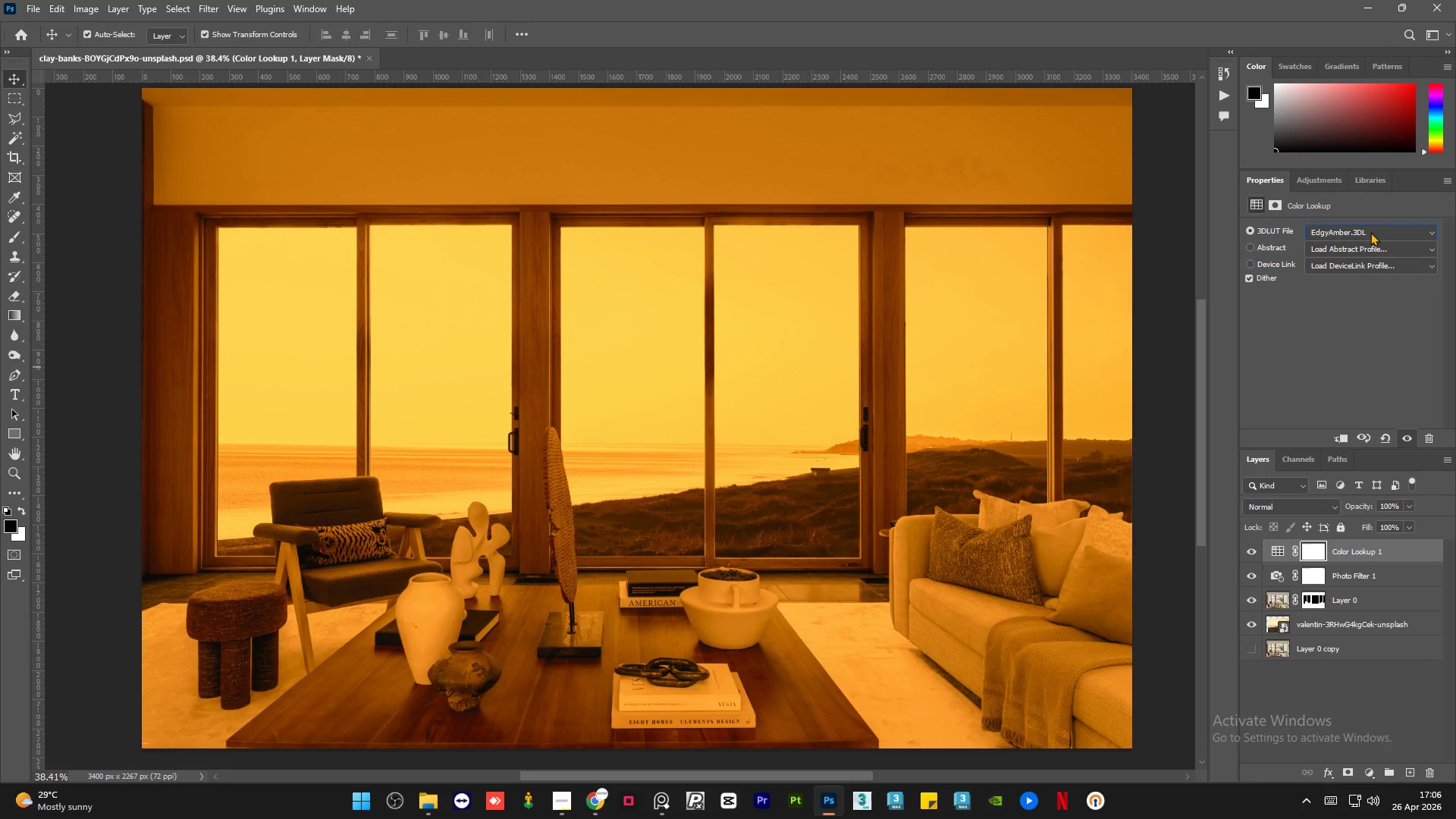 
scroll: coordinate [1370, 232], scroll_direction: down, amount: 2.0
 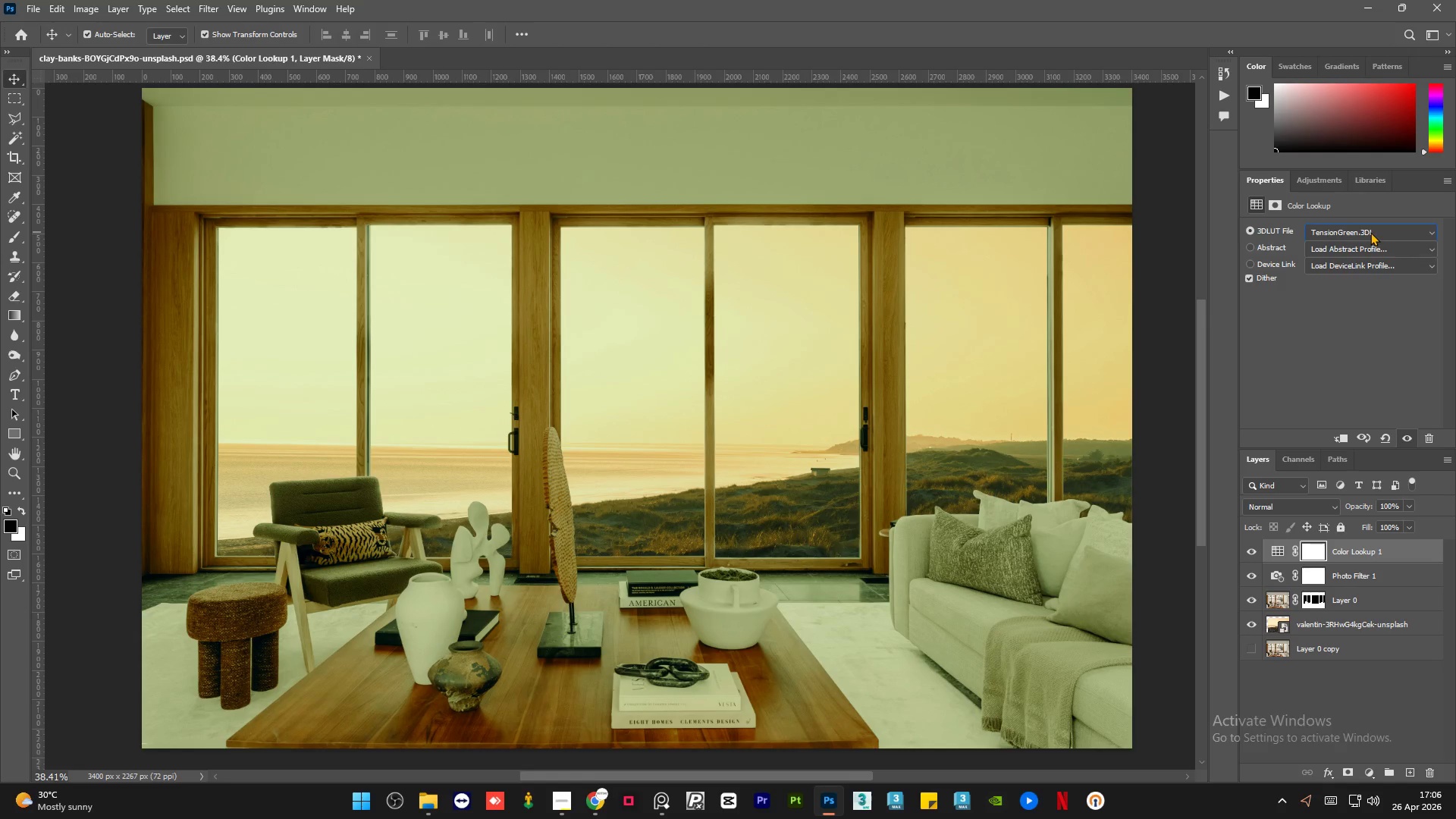 
right_click([1410, 554])
 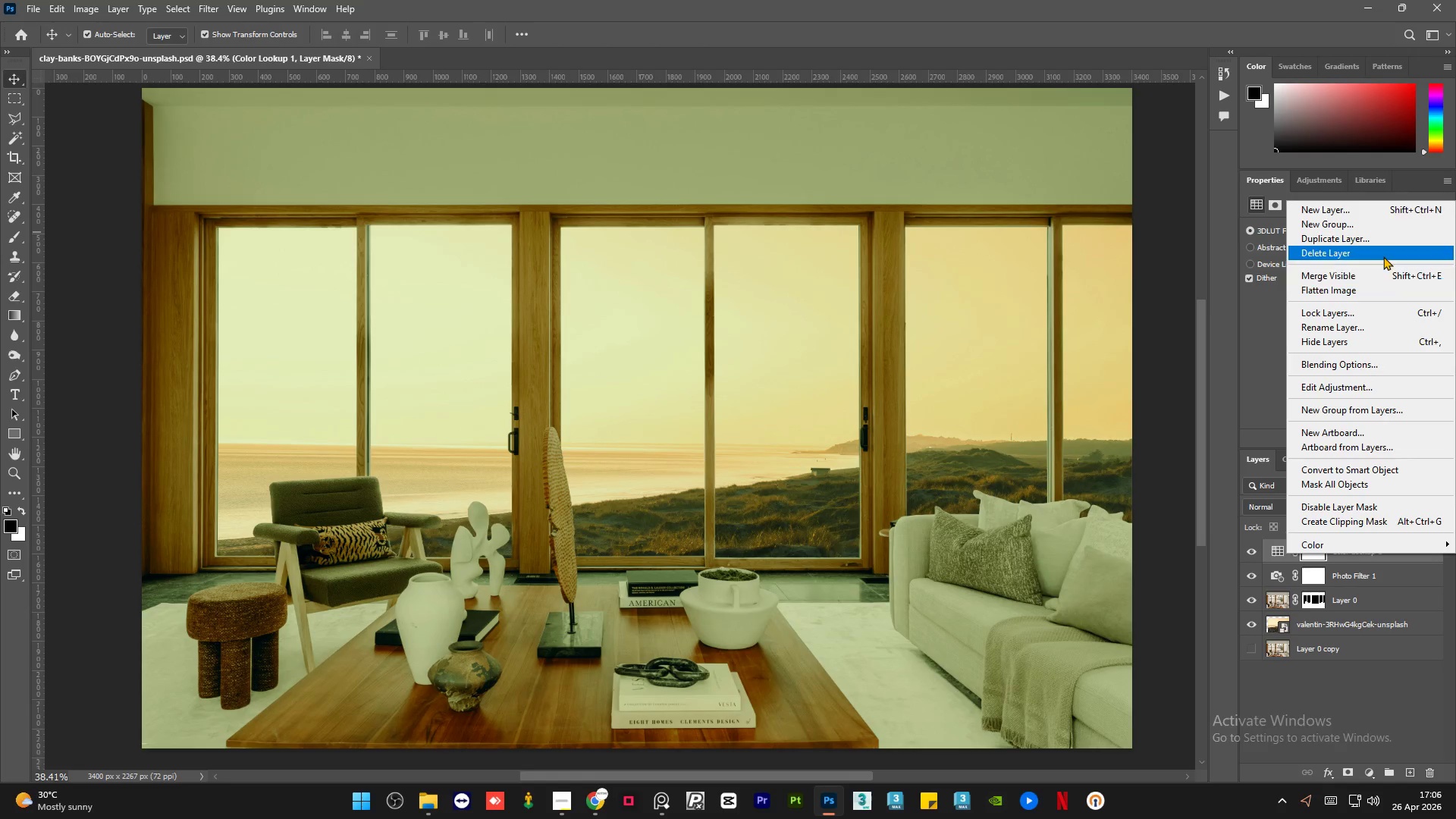 
left_click([1383, 256])
 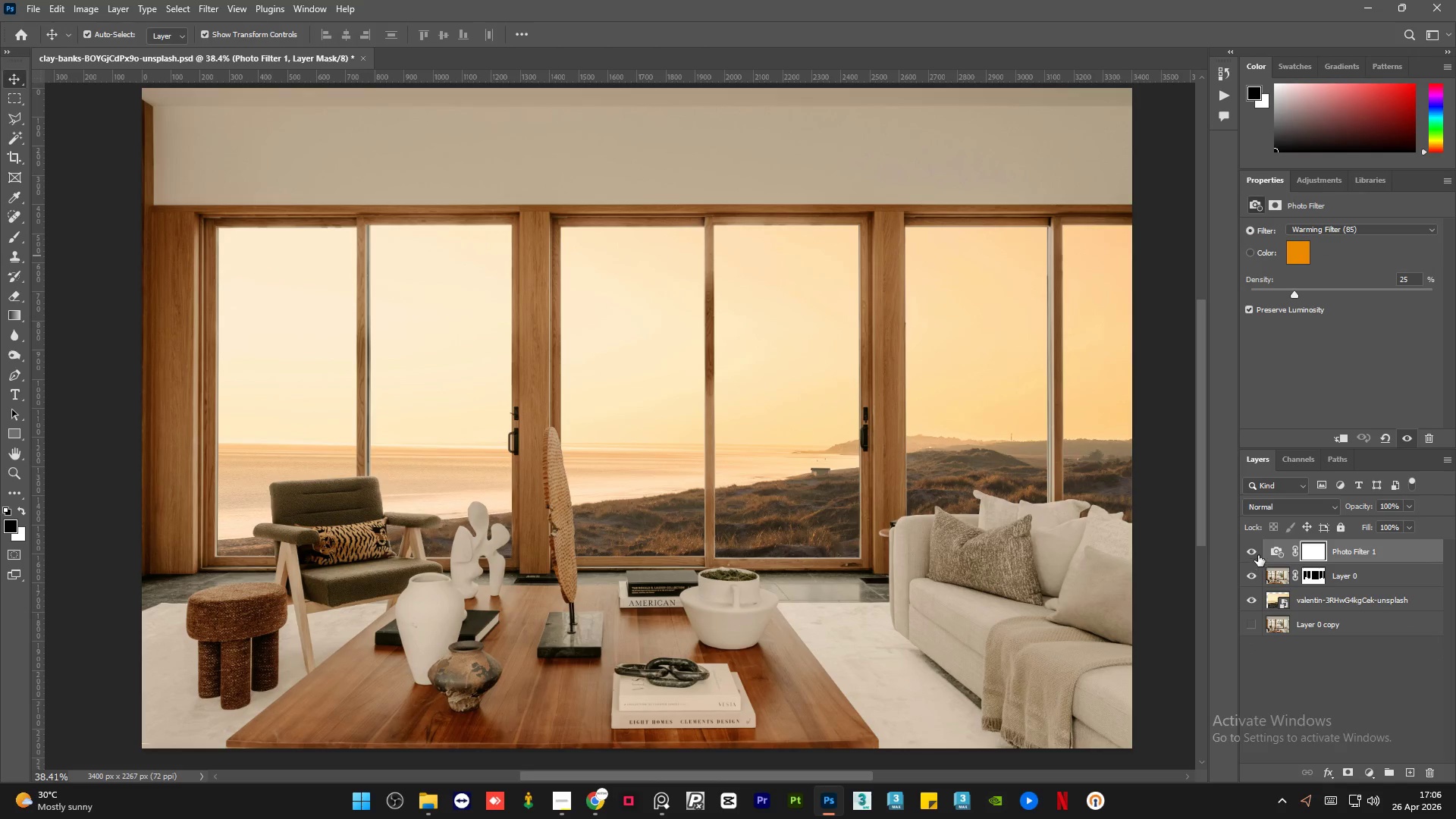 
left_click([1257, 552])
 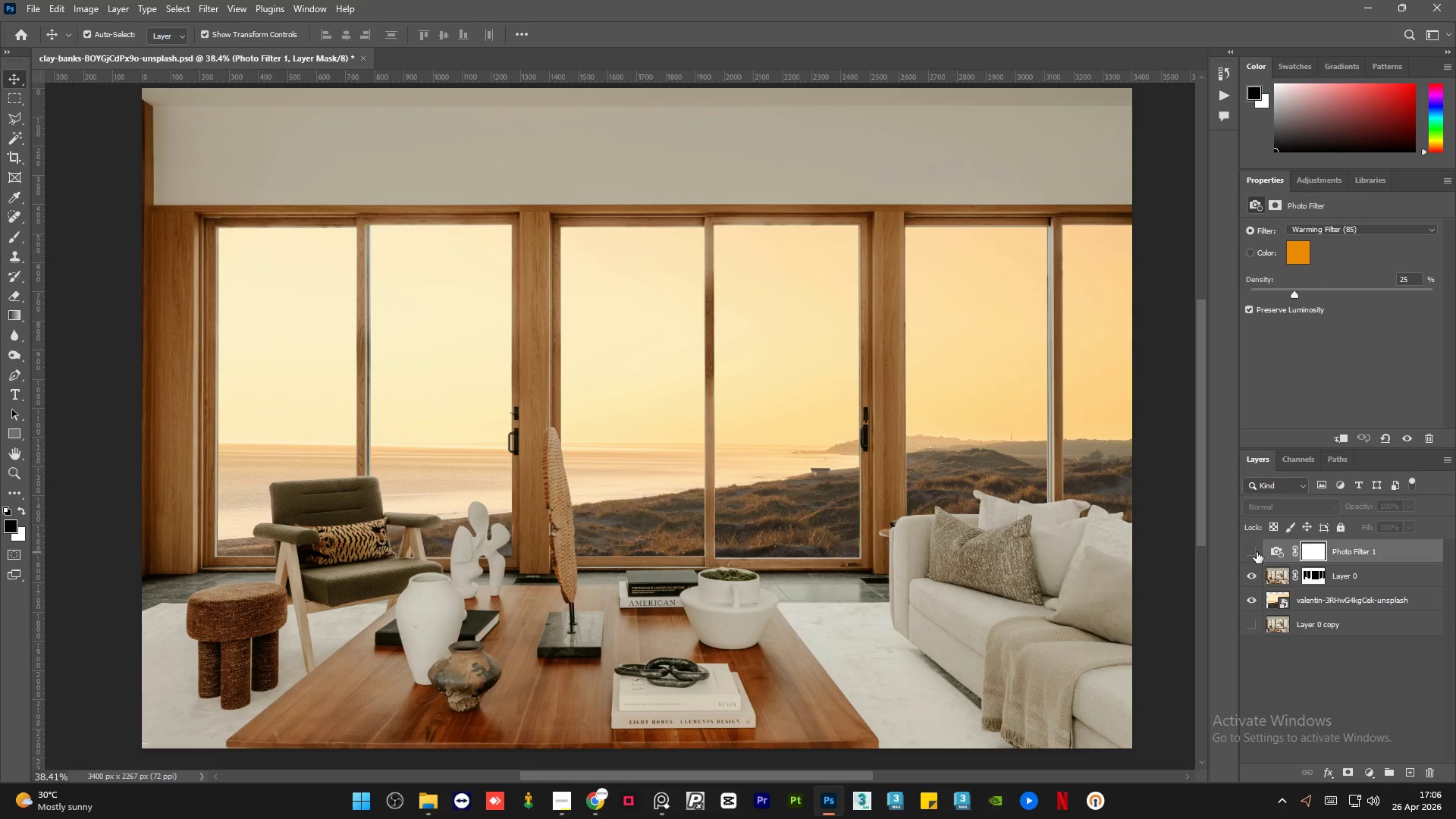 
left_click([1257, 552])
 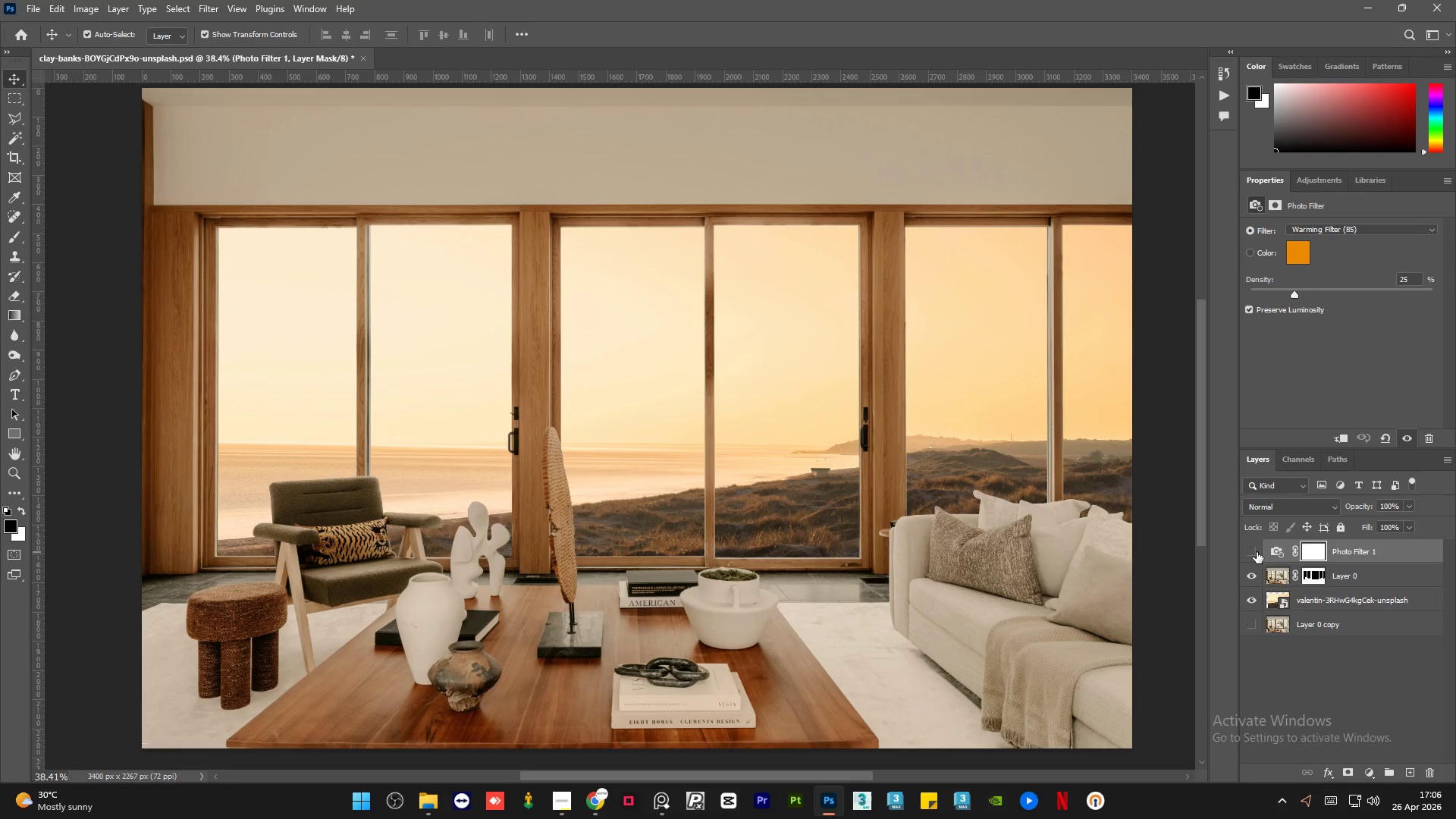 
double_click([1257, 552])
 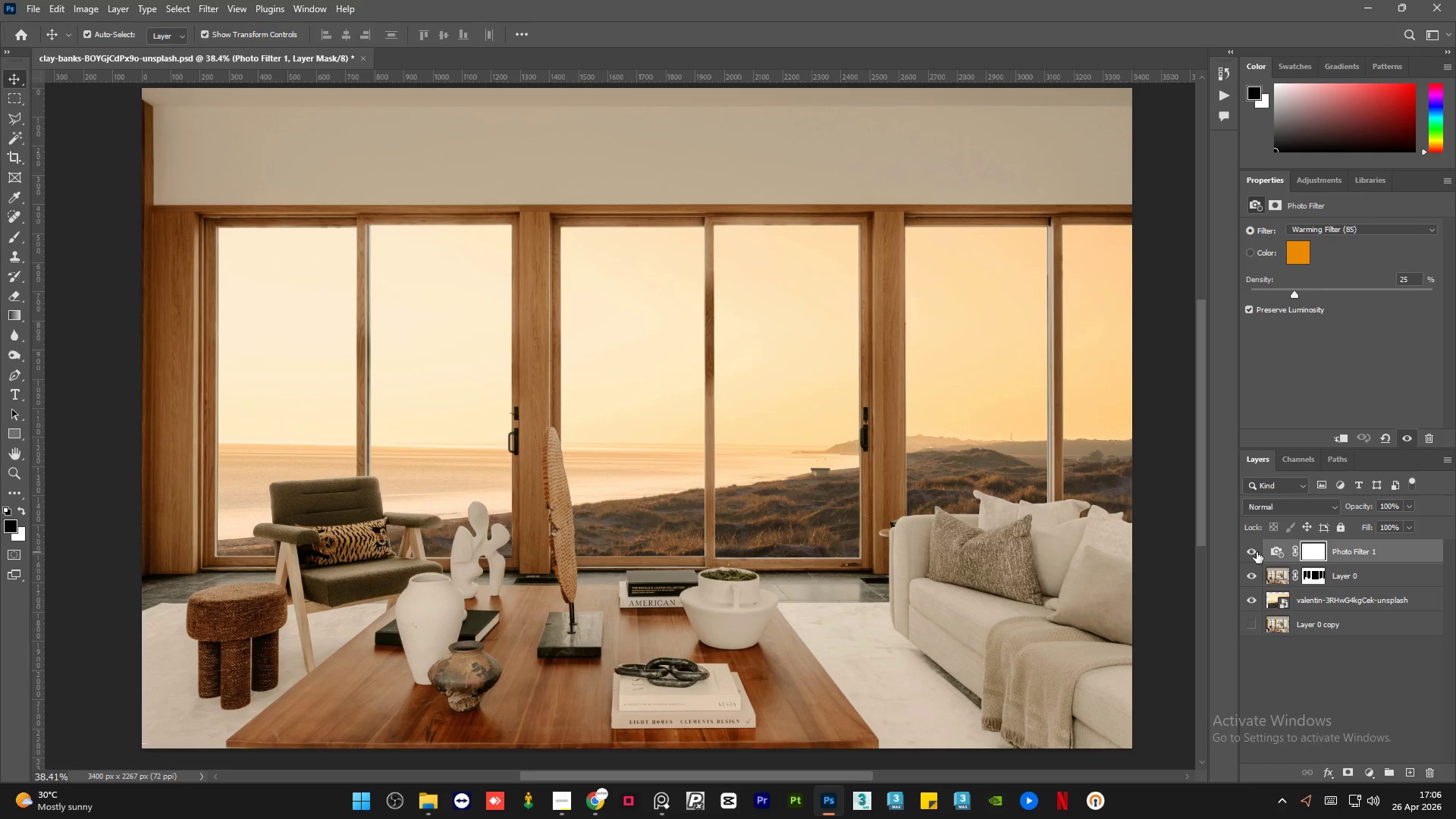 
left_click([1257, 552])
 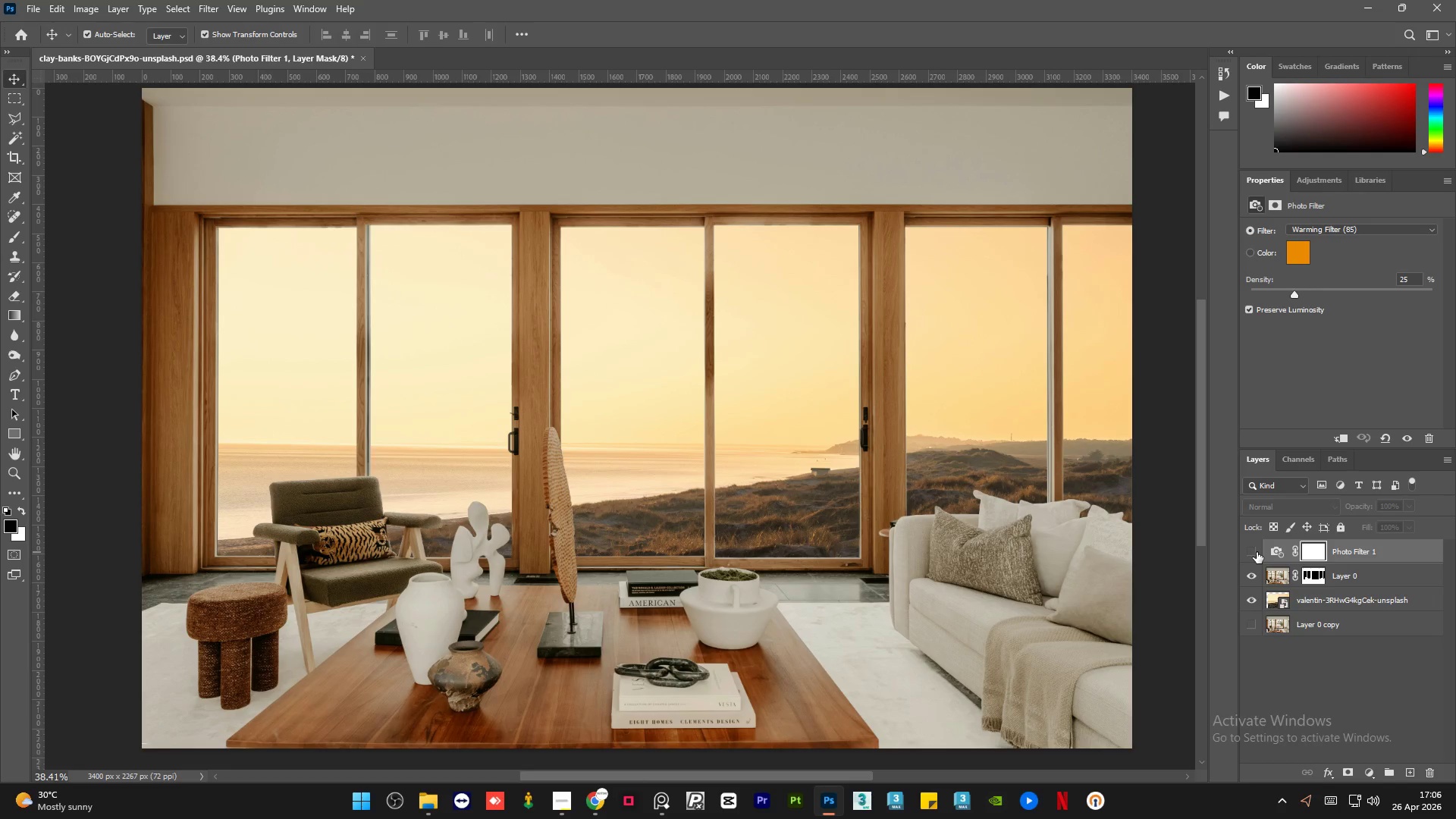 
left_click([1257, 552])
 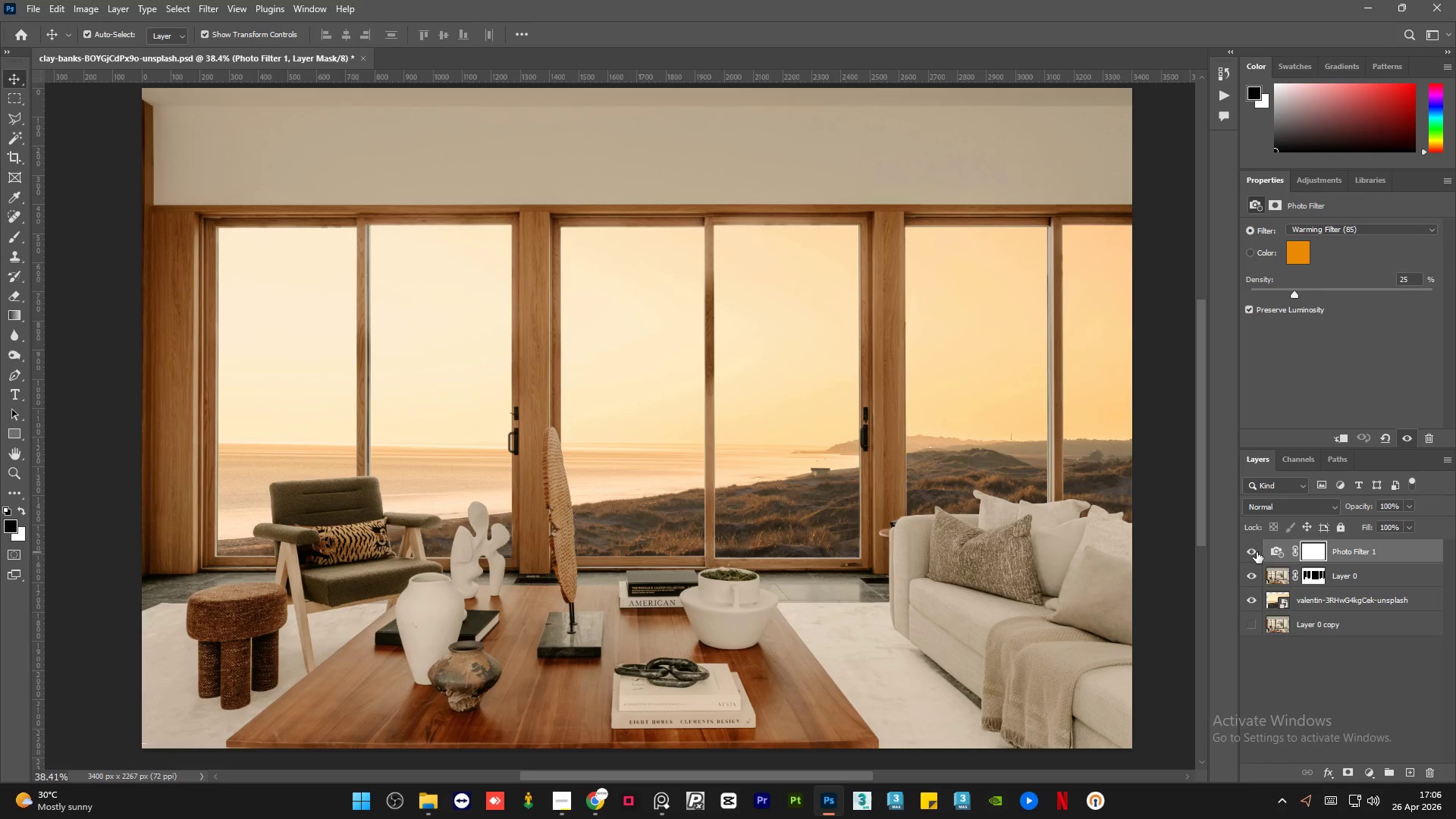 
left_click([1257, 552])
 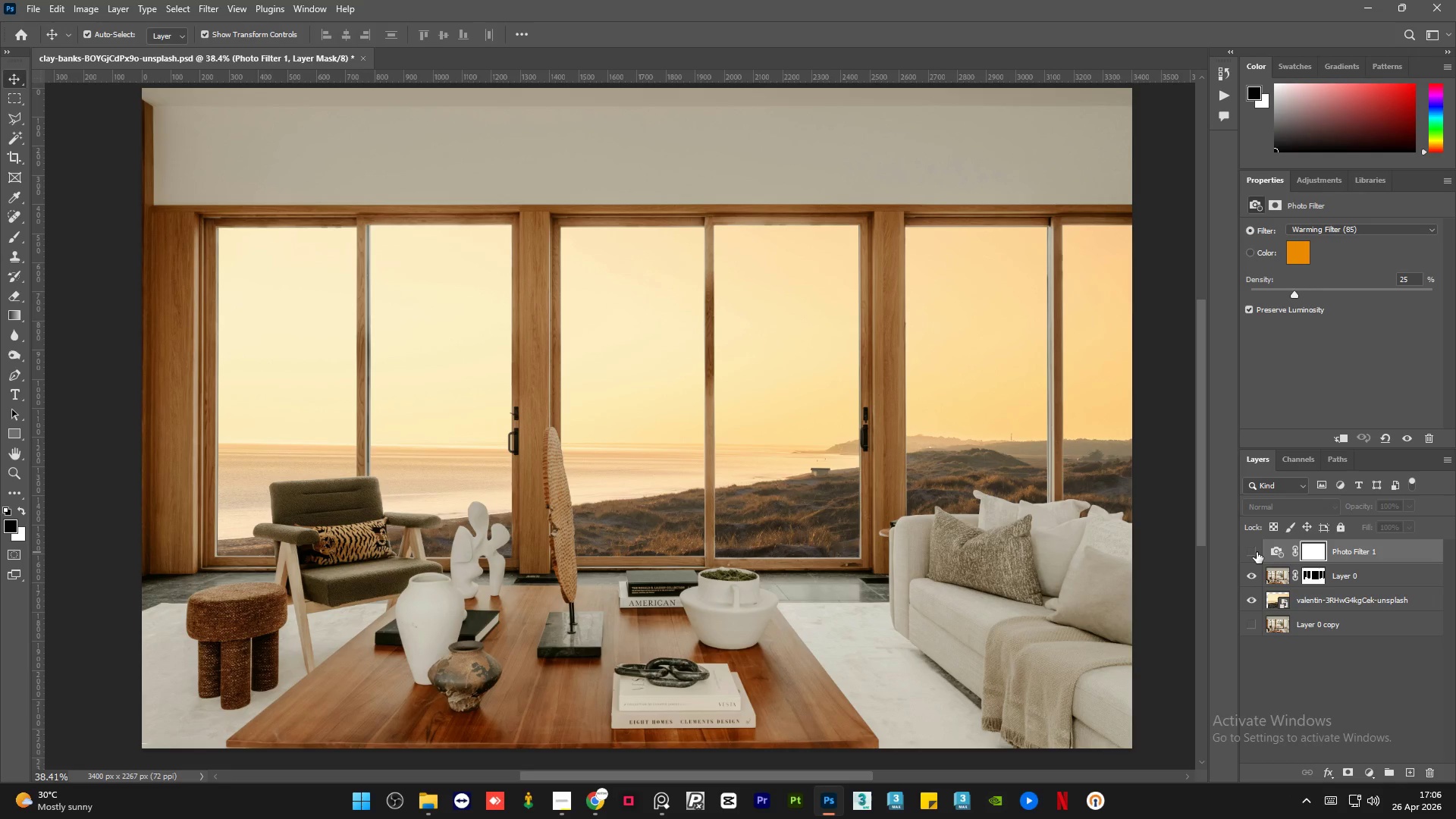 
left_click([1257, 552])
 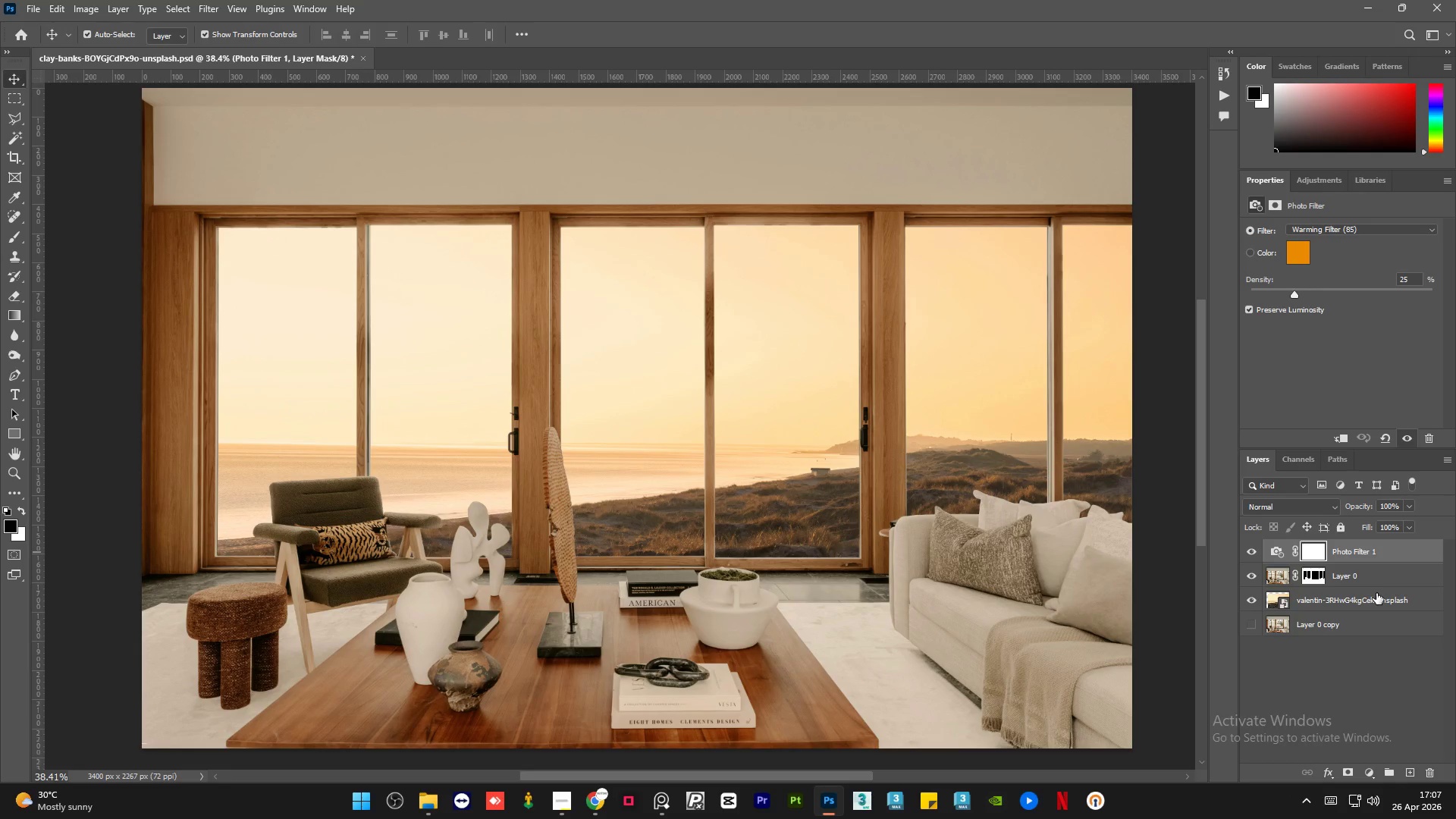 
wait(10.86)
 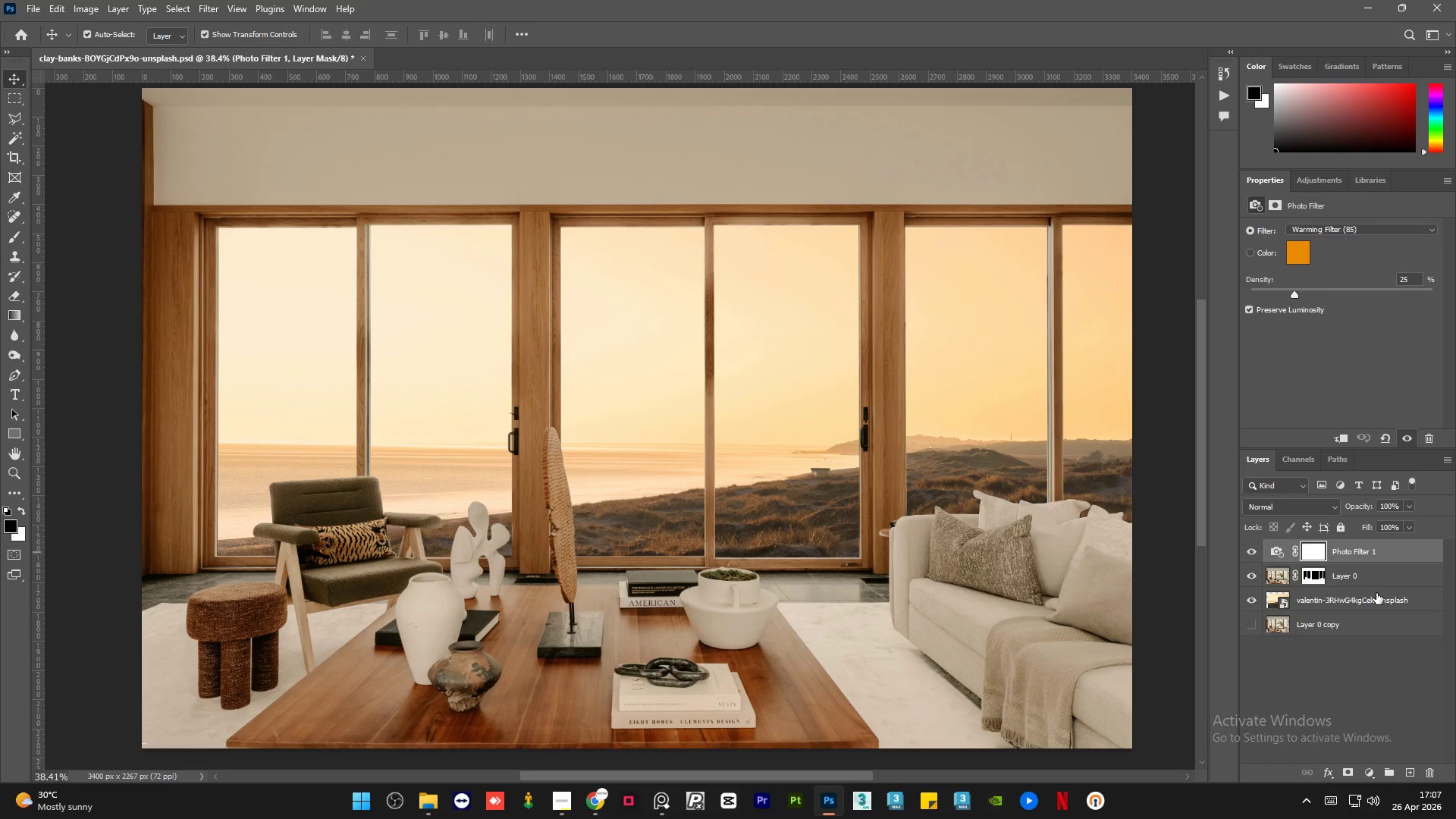 
left_click([566, 801])